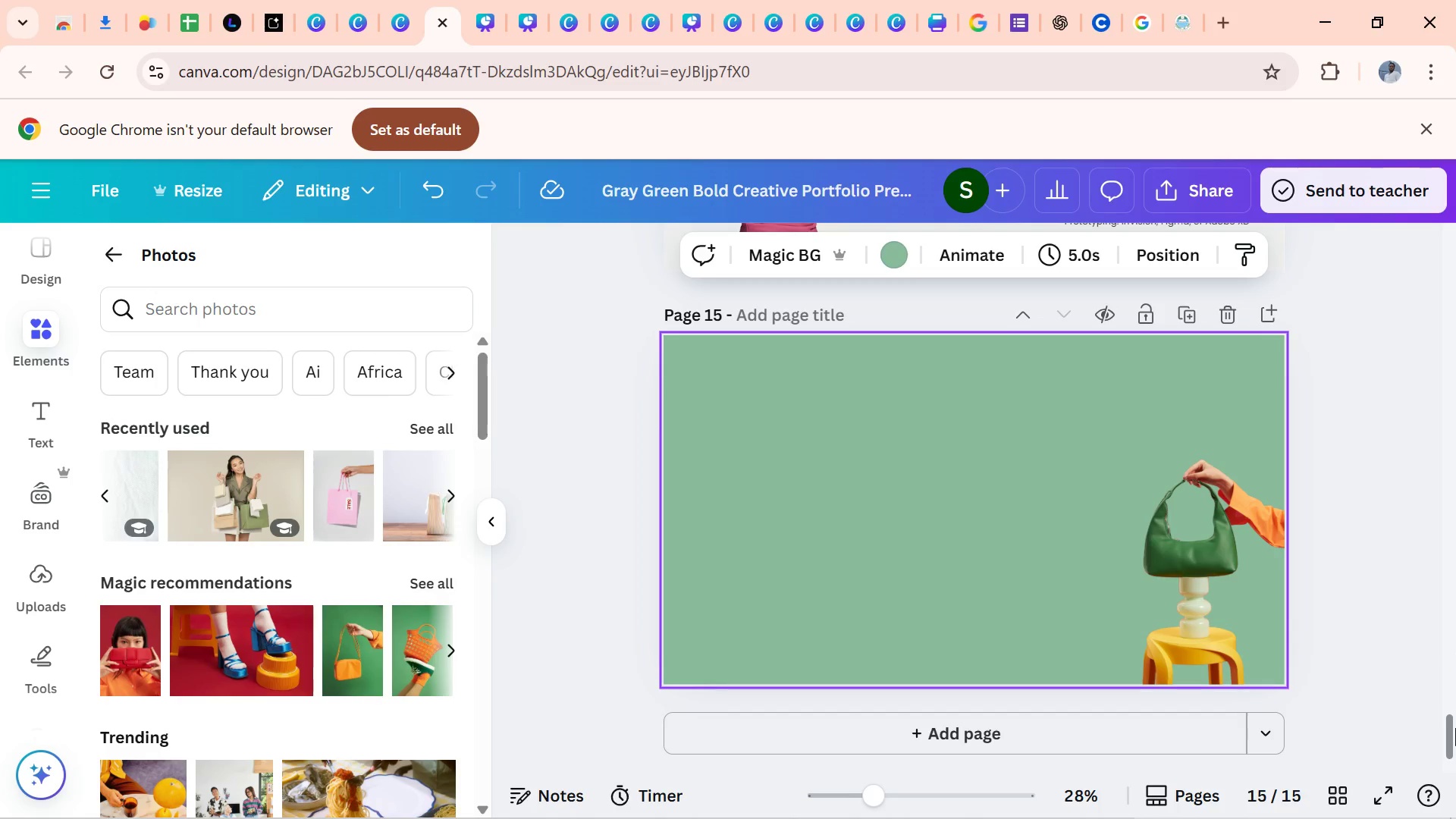 
left_click_drag(start_coordinate=[1455, 728], to_coordinate=[1445, 701])
 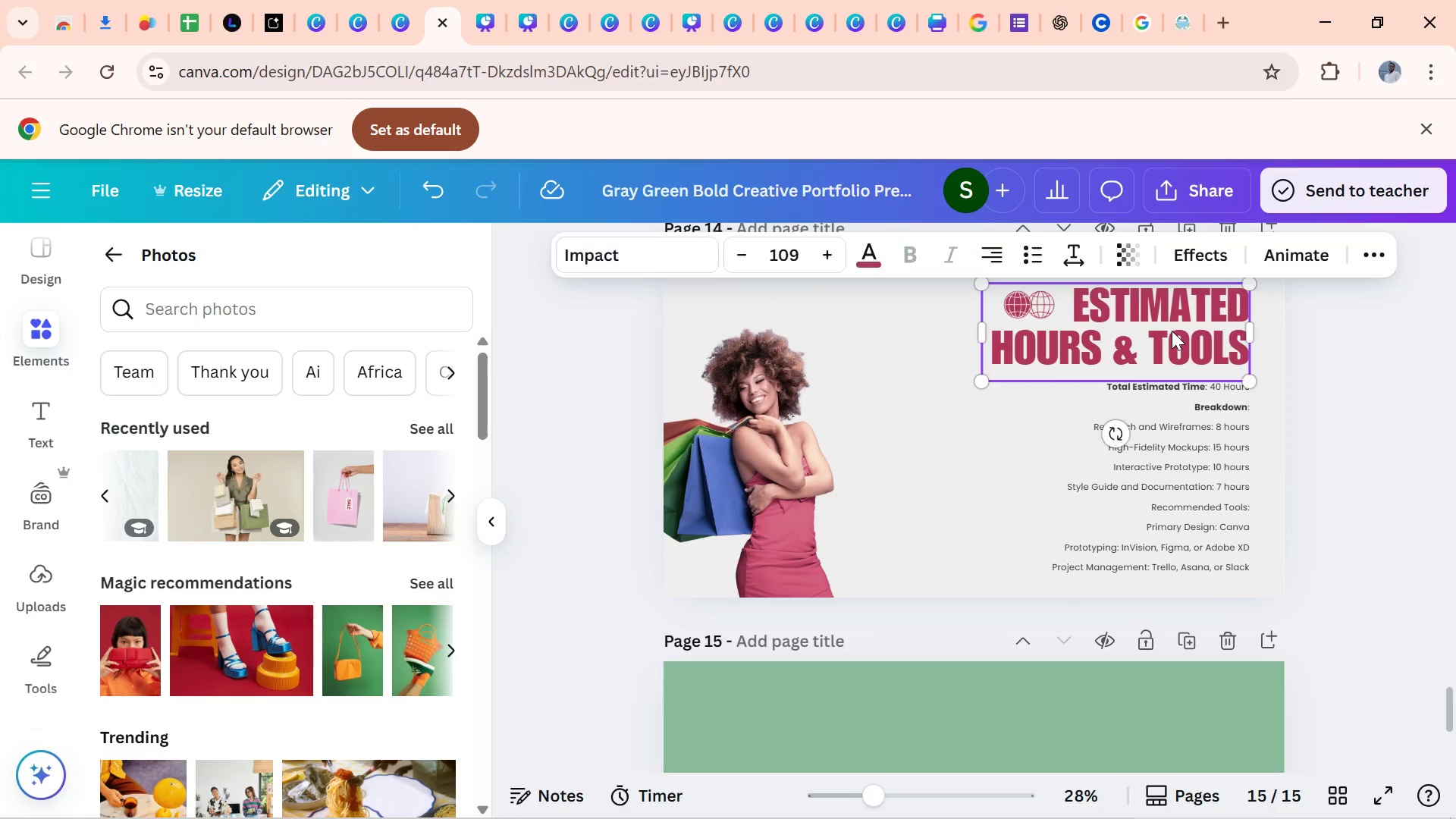 
left_click([1172, 331])
 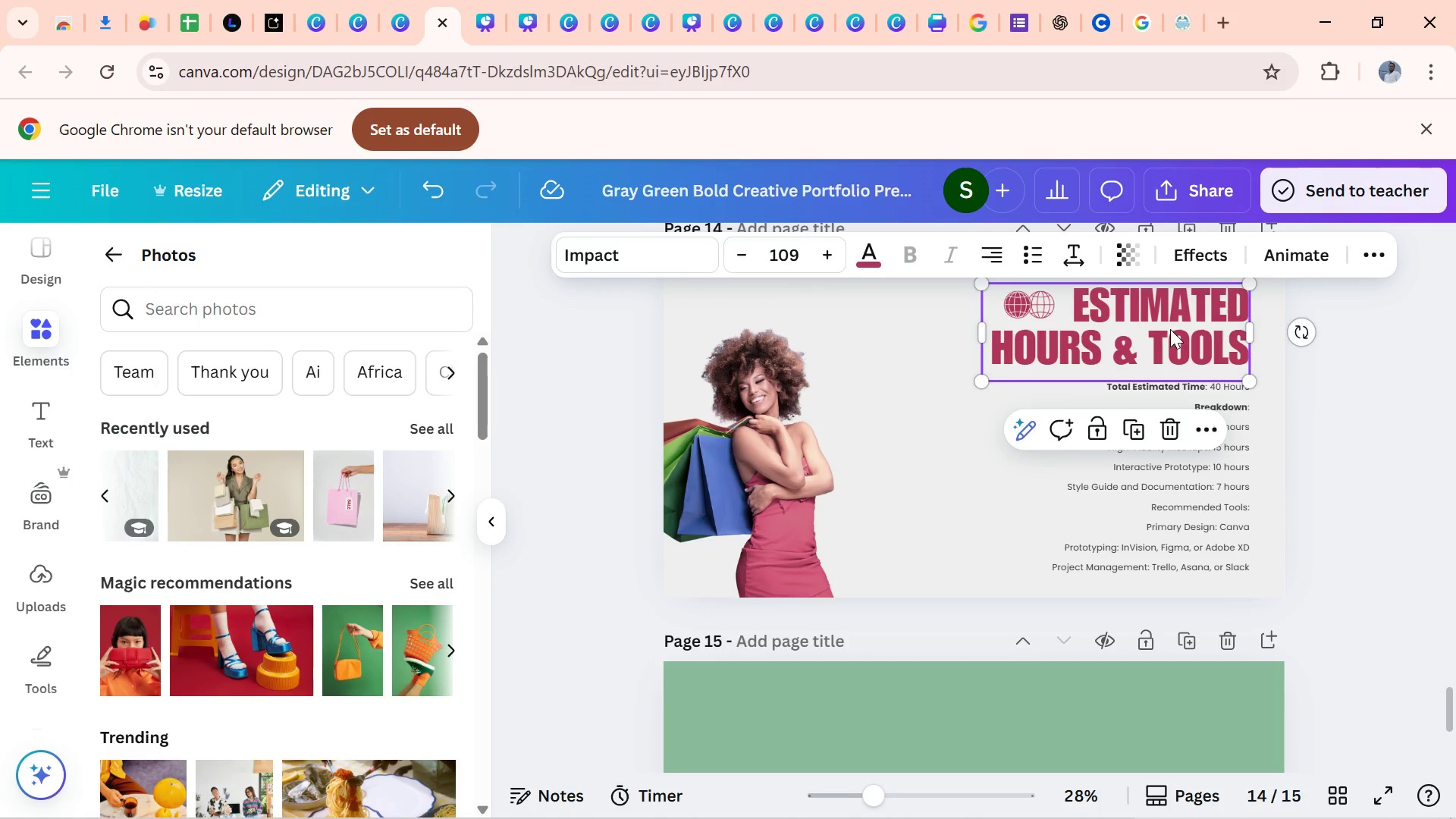 
key(Control+C)
 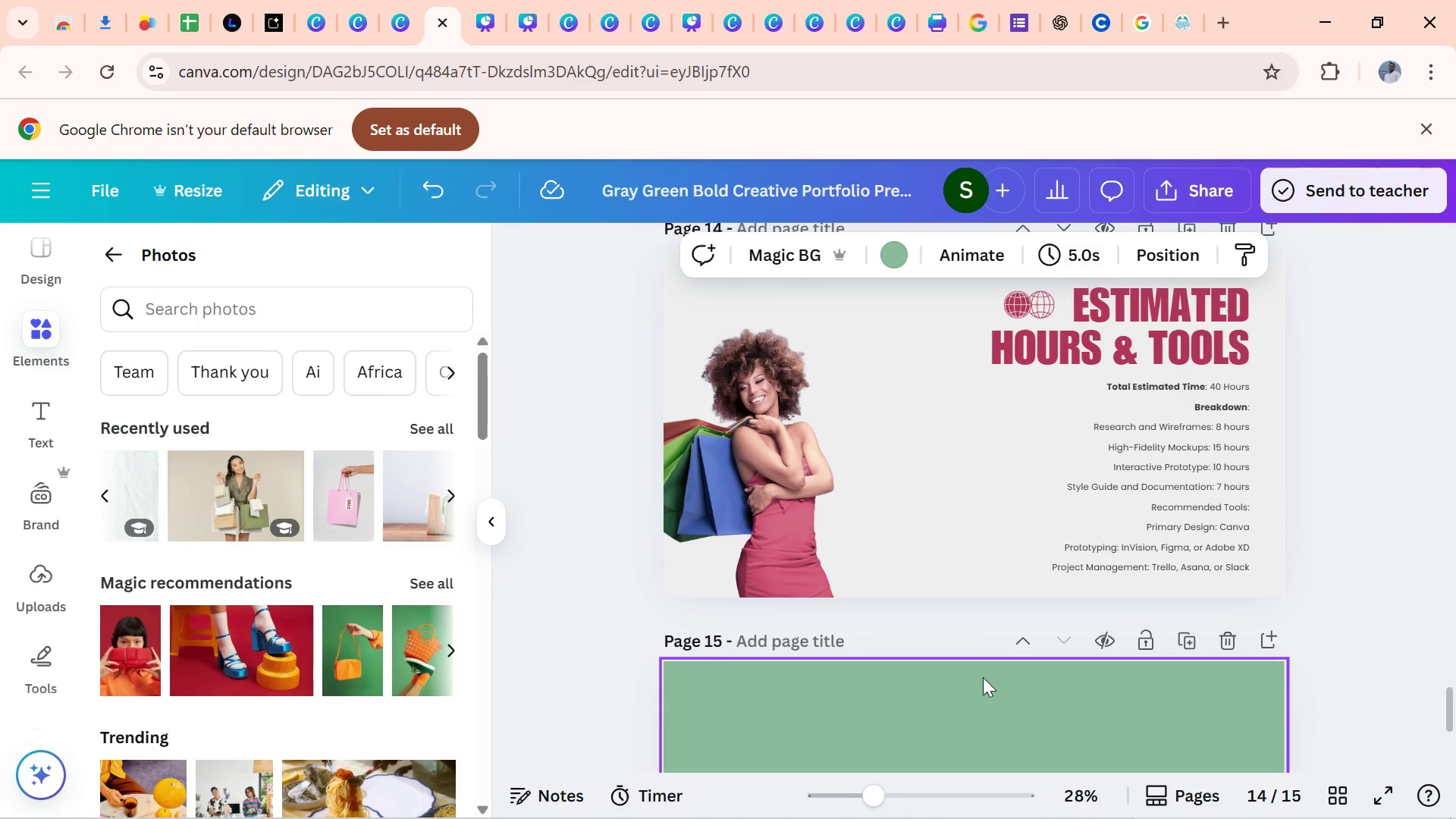 
left_click([983, 677])
 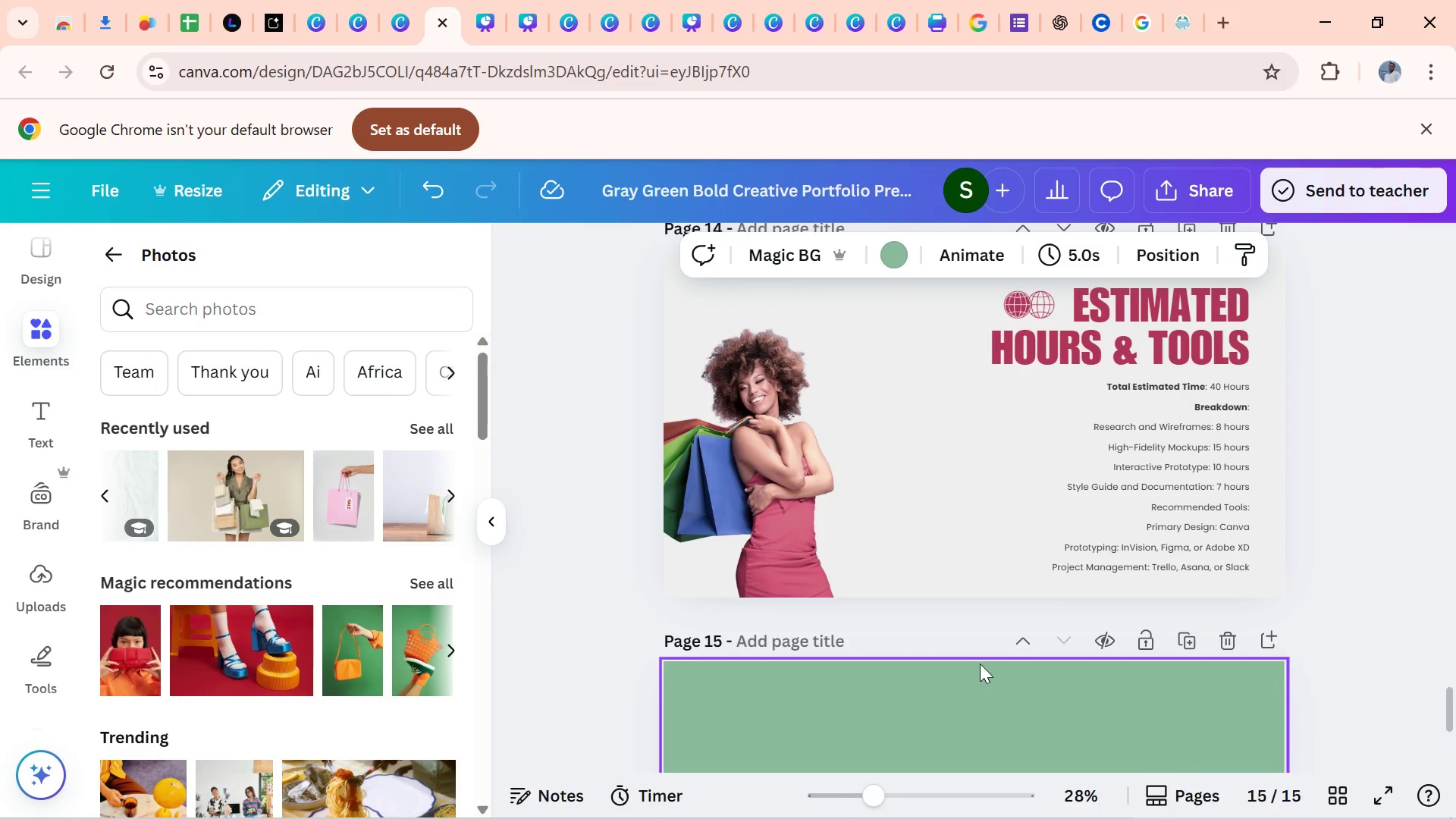 
key(Control+V)
 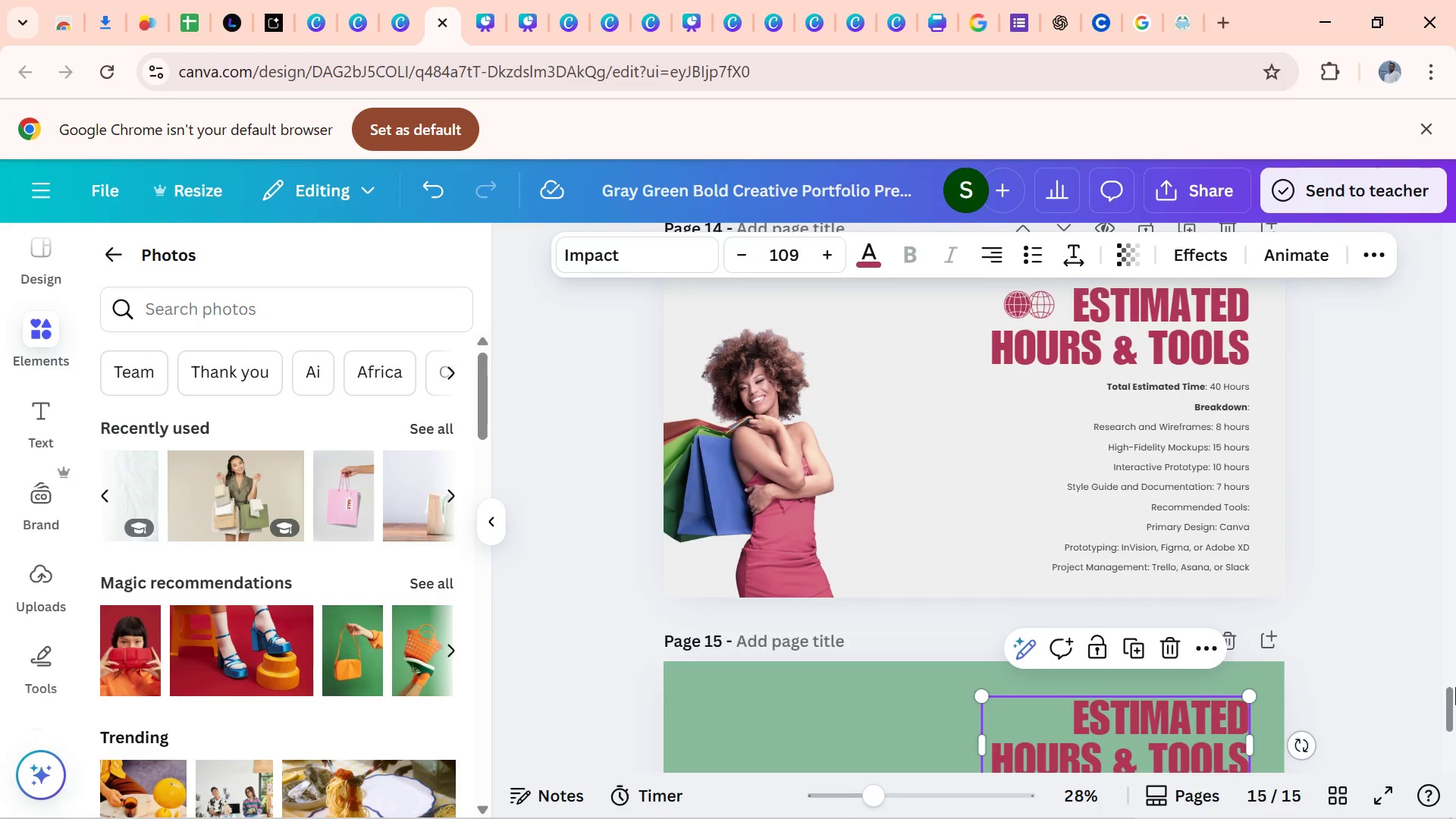 
left_click_drag(start_coordinate=[1455, 687], to_coordinate=[1455, 721])
 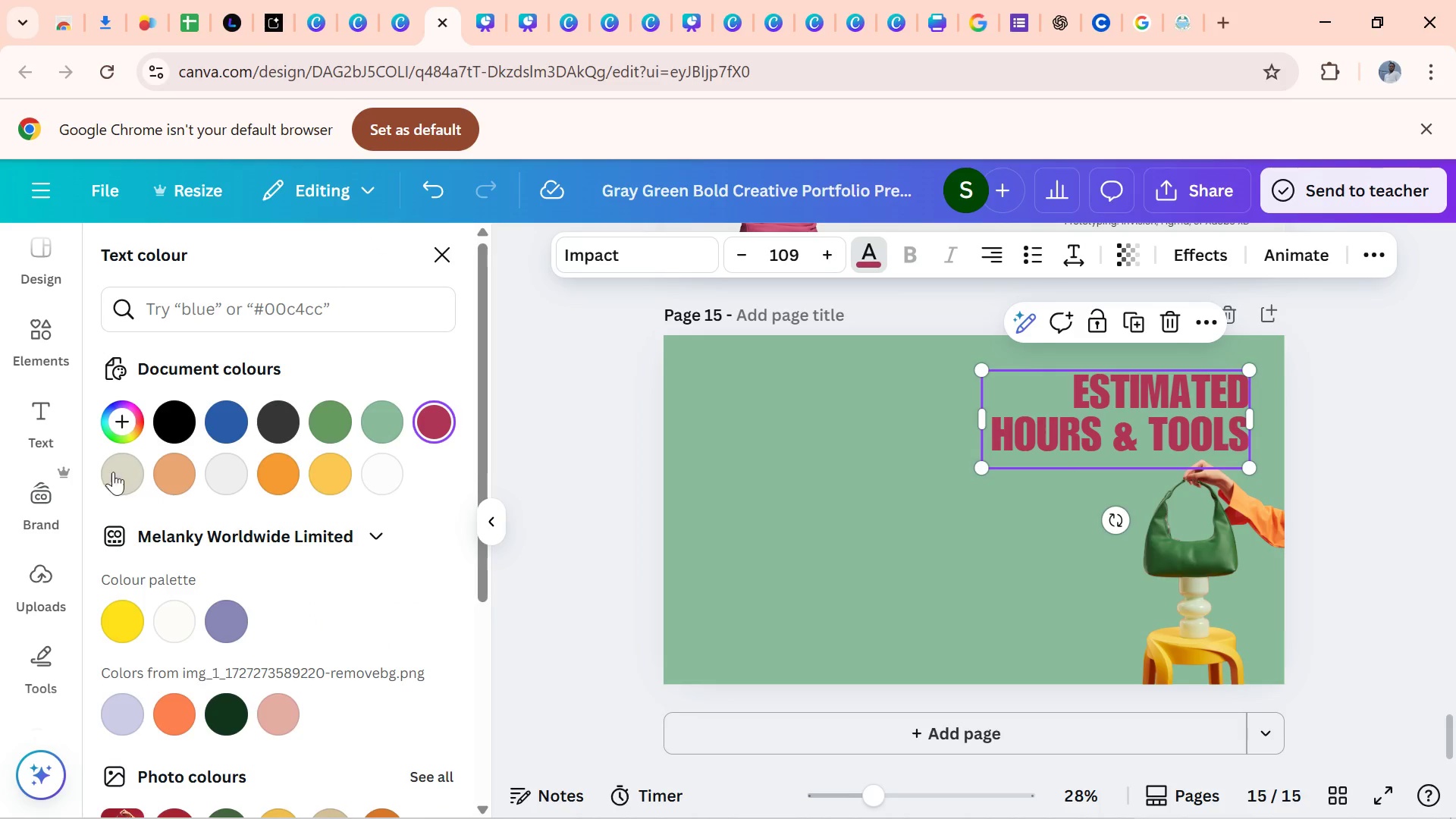 
left_click([321, 437])
 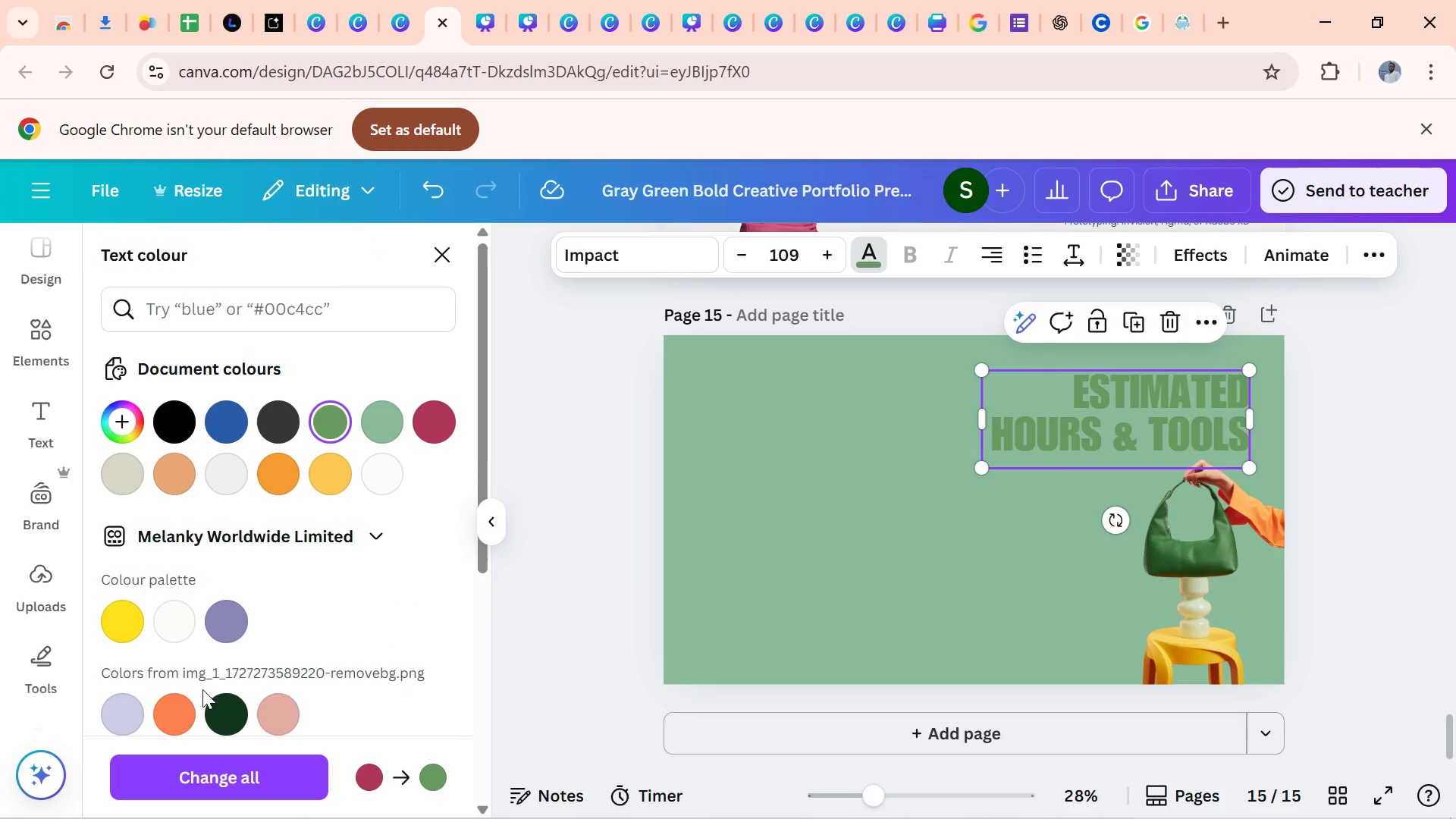 
left_click([229, 708])
 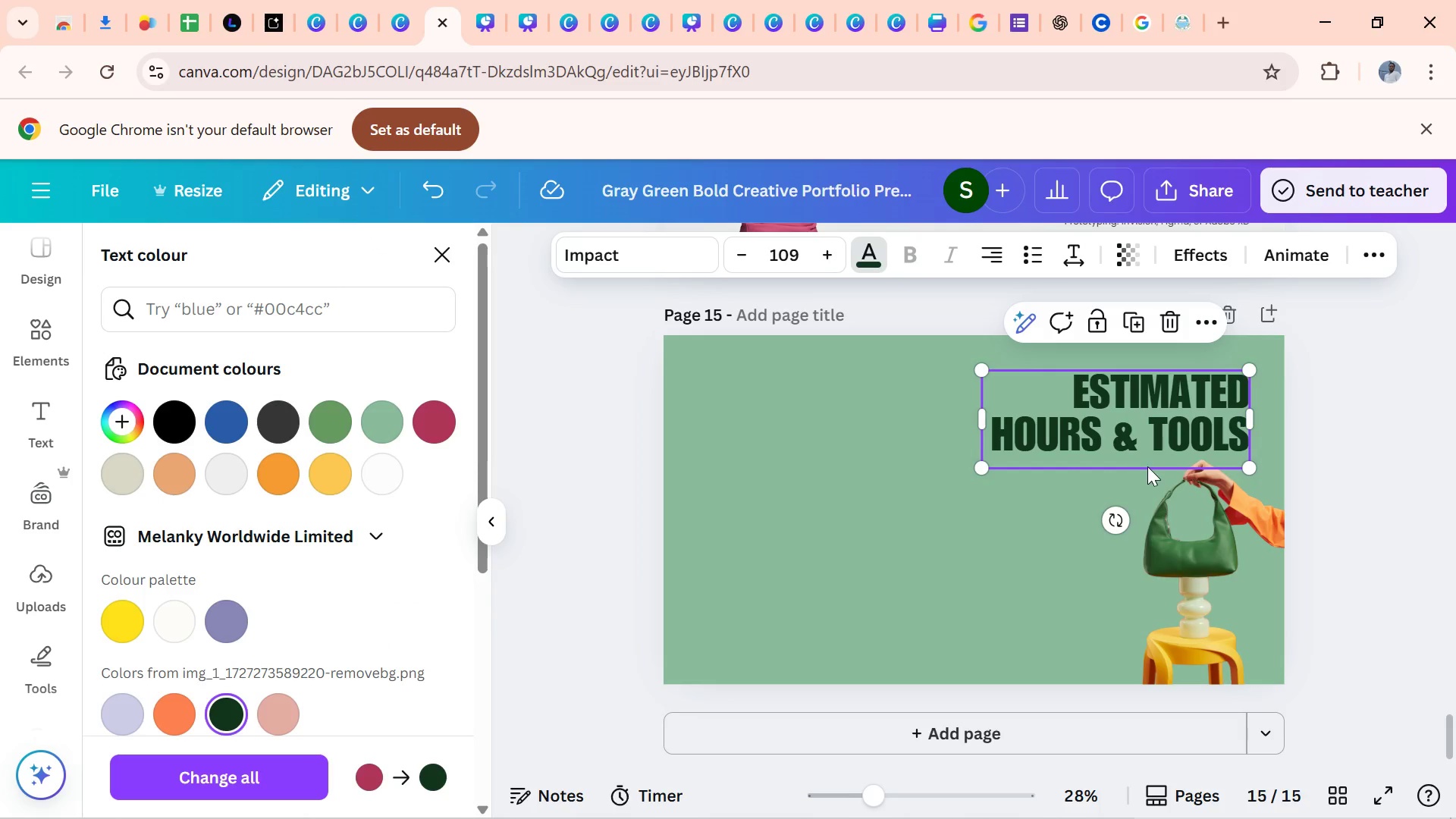 
left_click_drag(start_coordinate=[1138, 461], to_coordinate=[853, 455])
 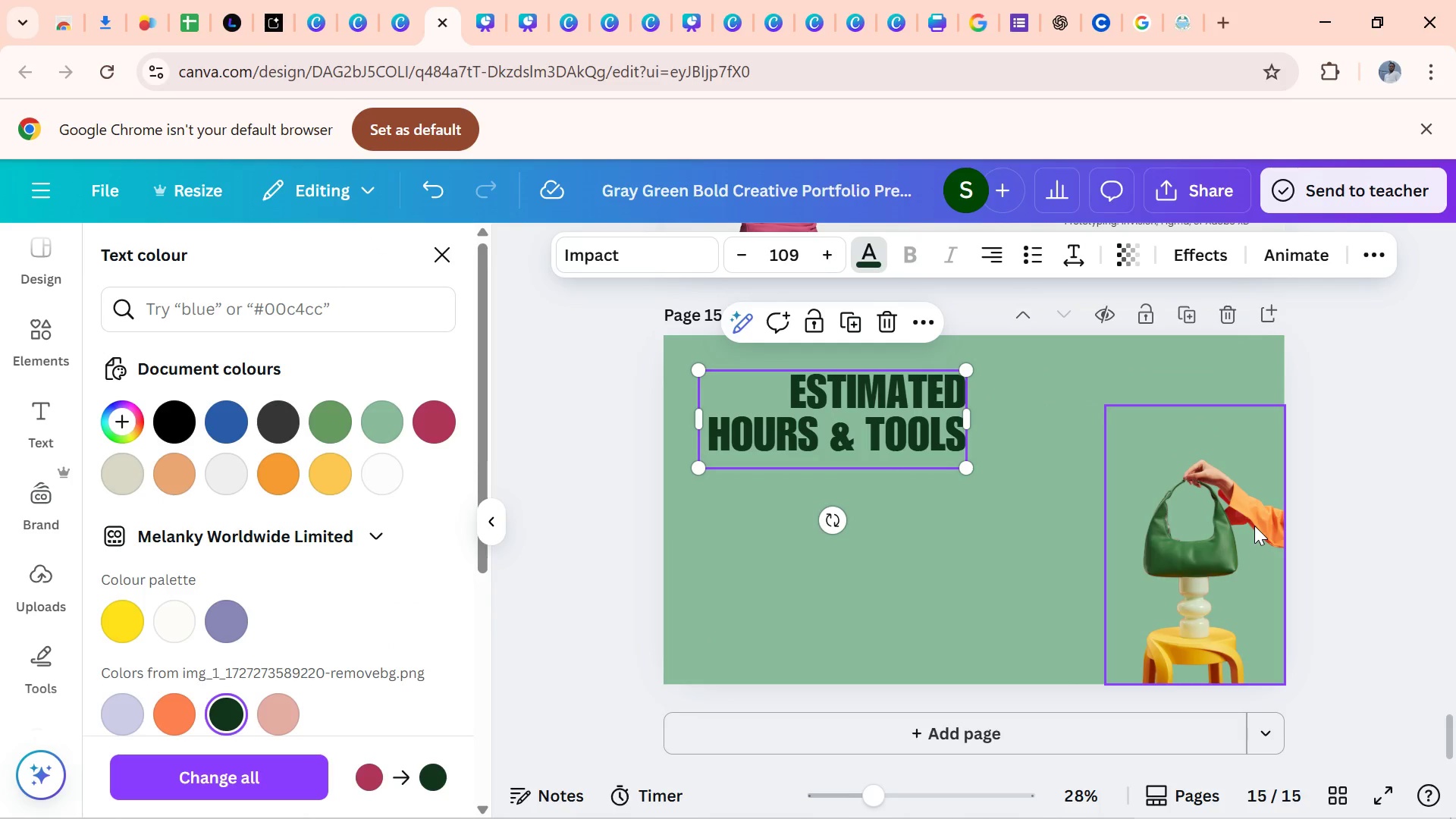 
left_click([1254, 526])
 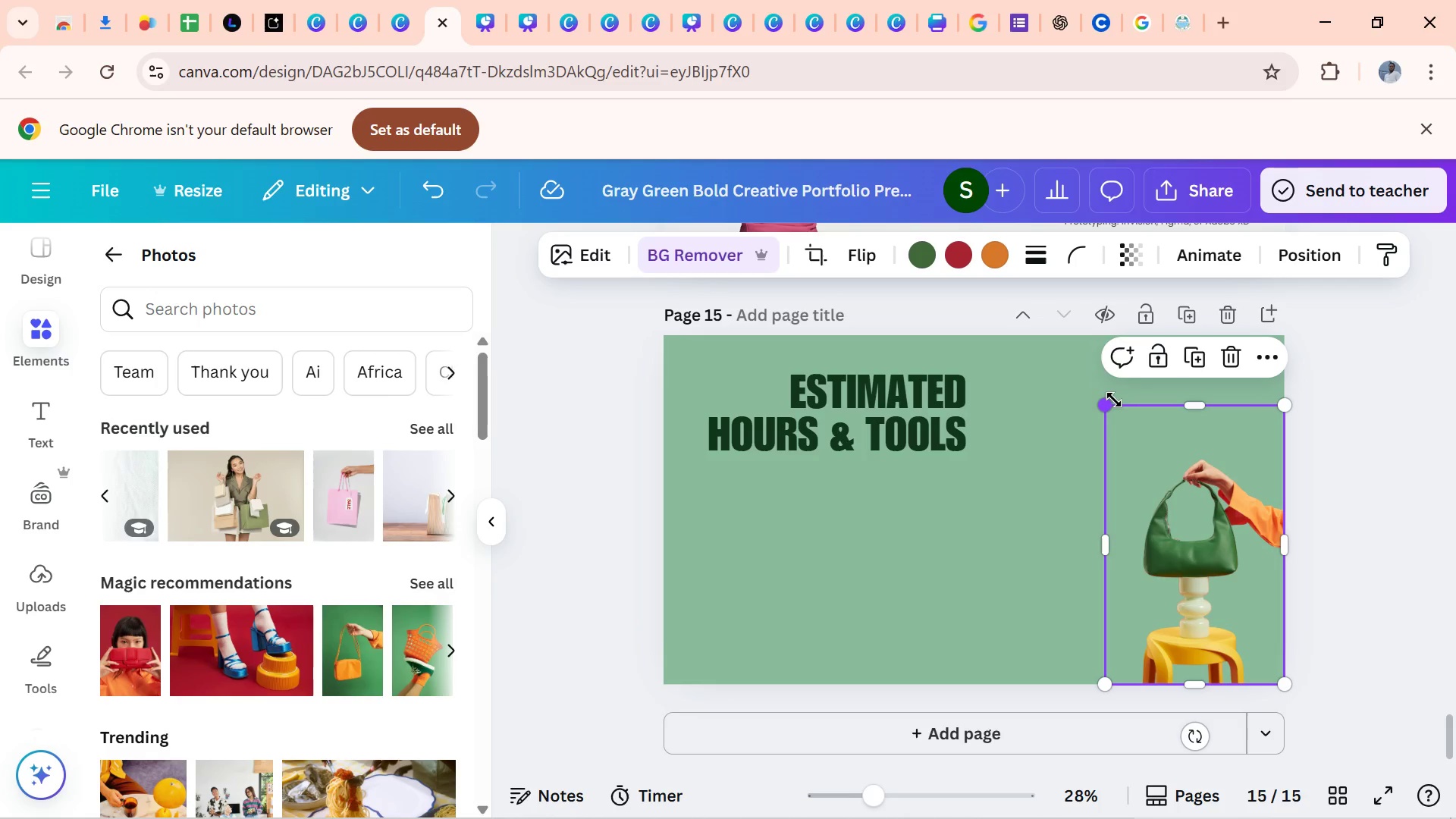 
left_click_drag(start_coordinate=[1108, 398], to_coordinate=[1046, 333])
 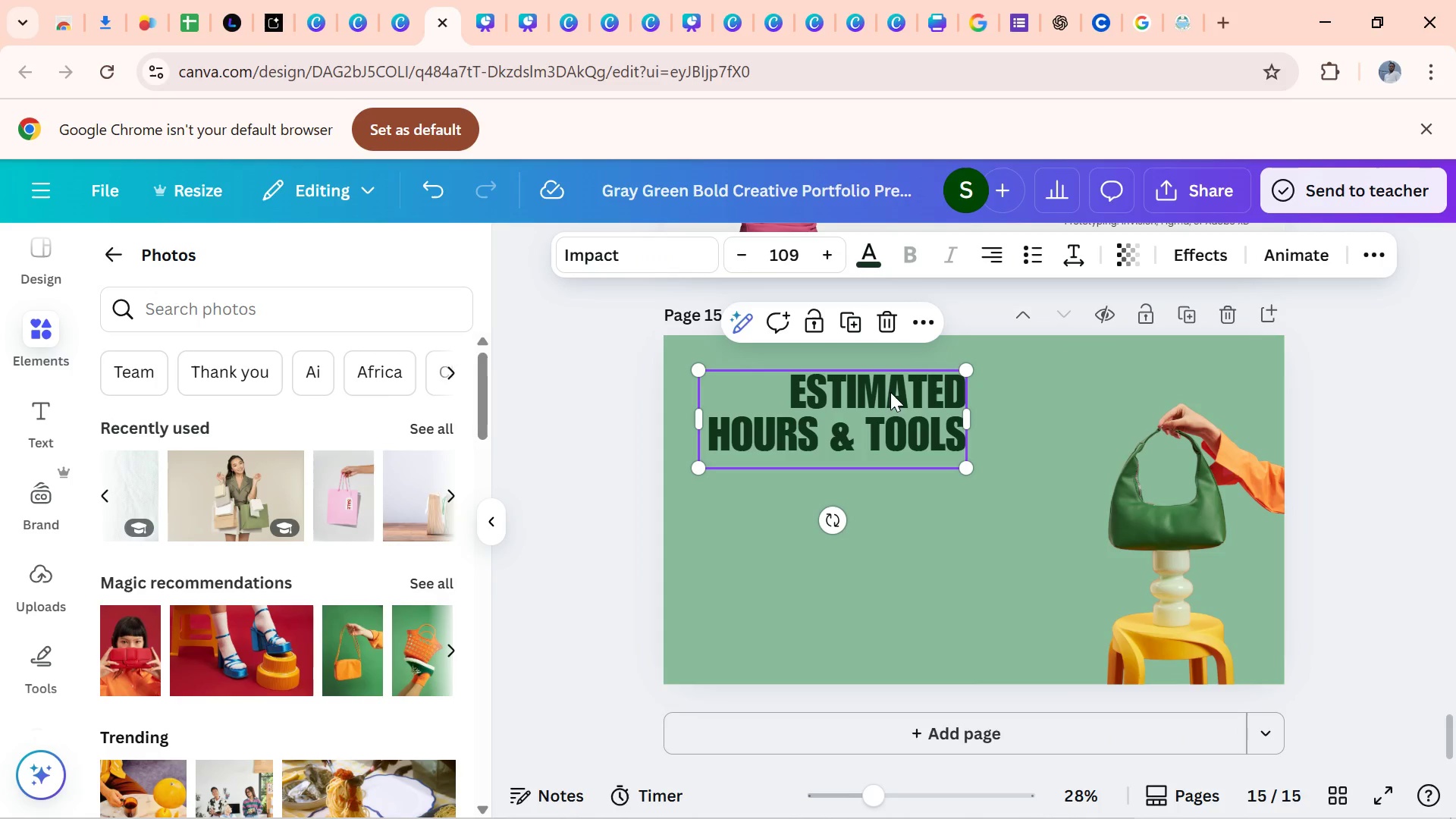 
left_click([890, 392])
 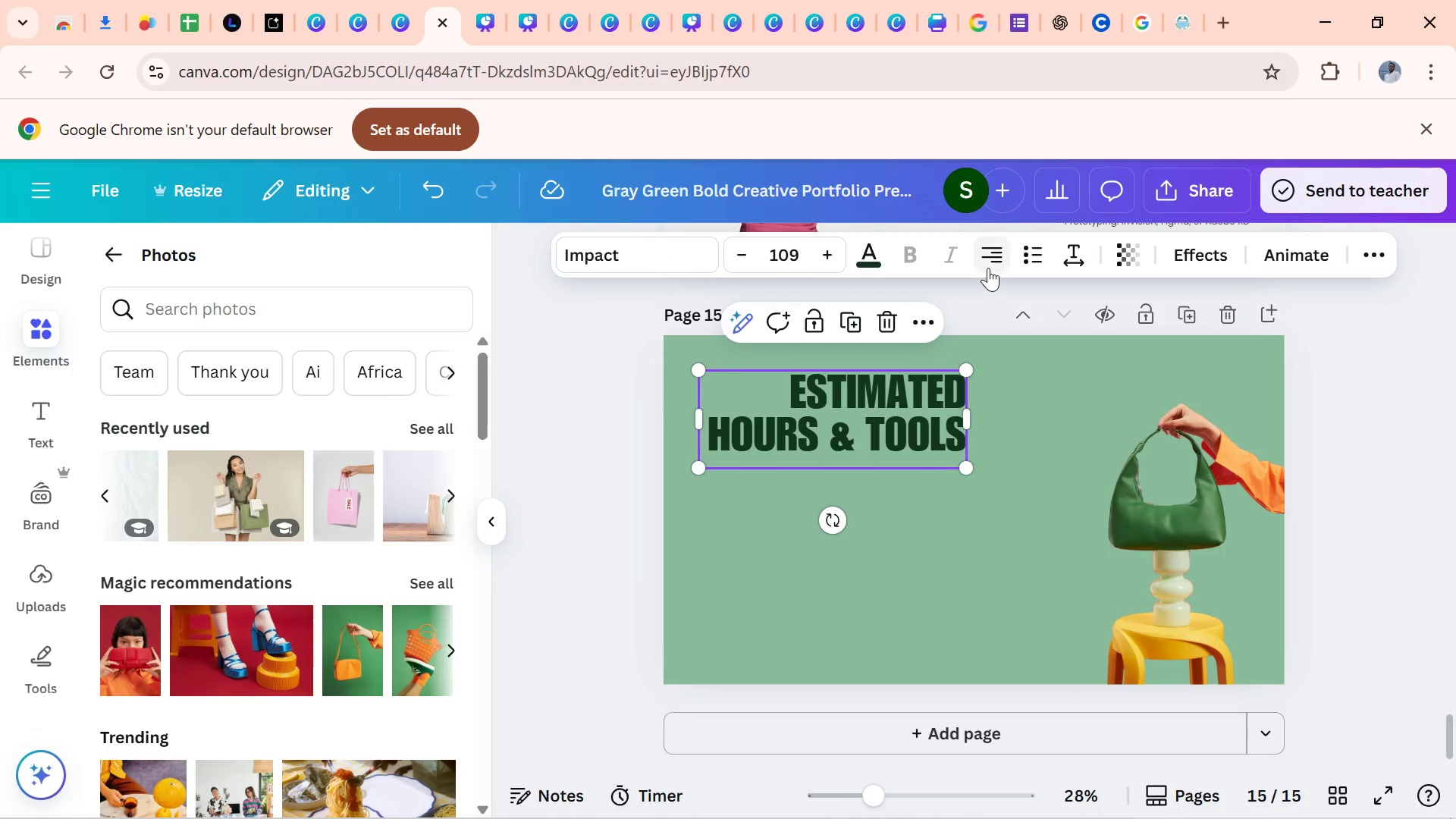 
left_click([988, 268])
 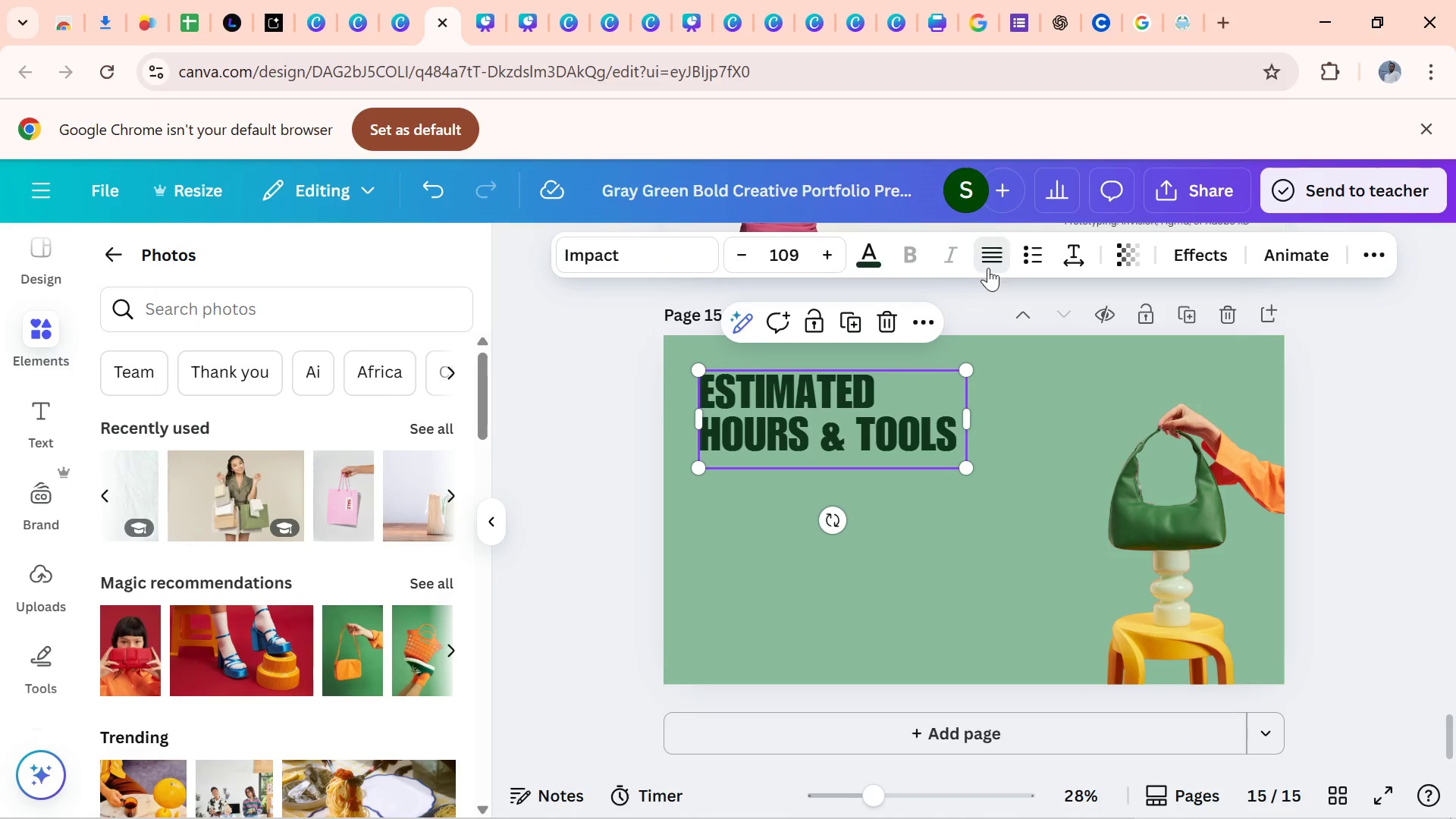 
left_click([988, 268])
 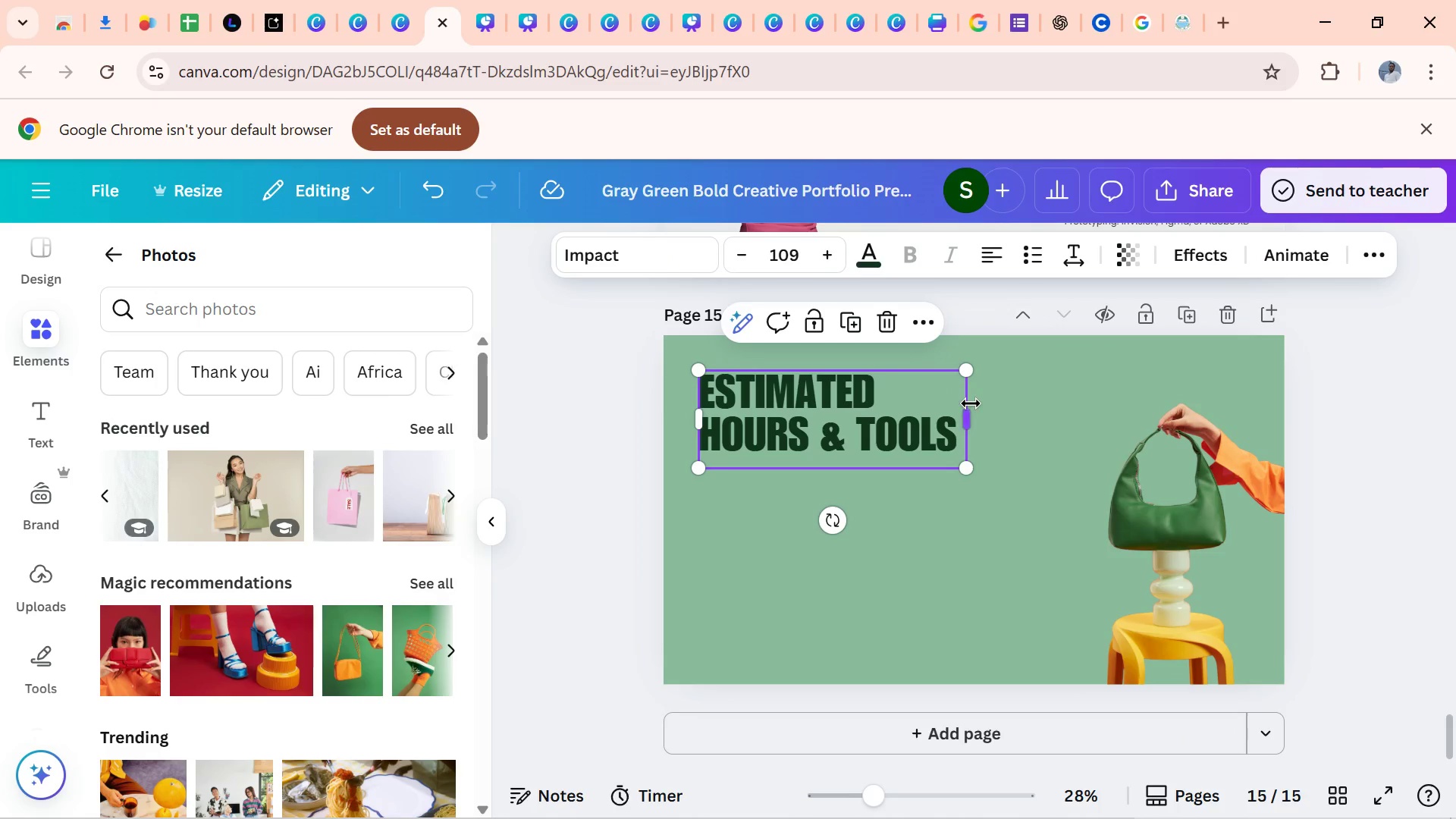 
left_click([980, 430])
 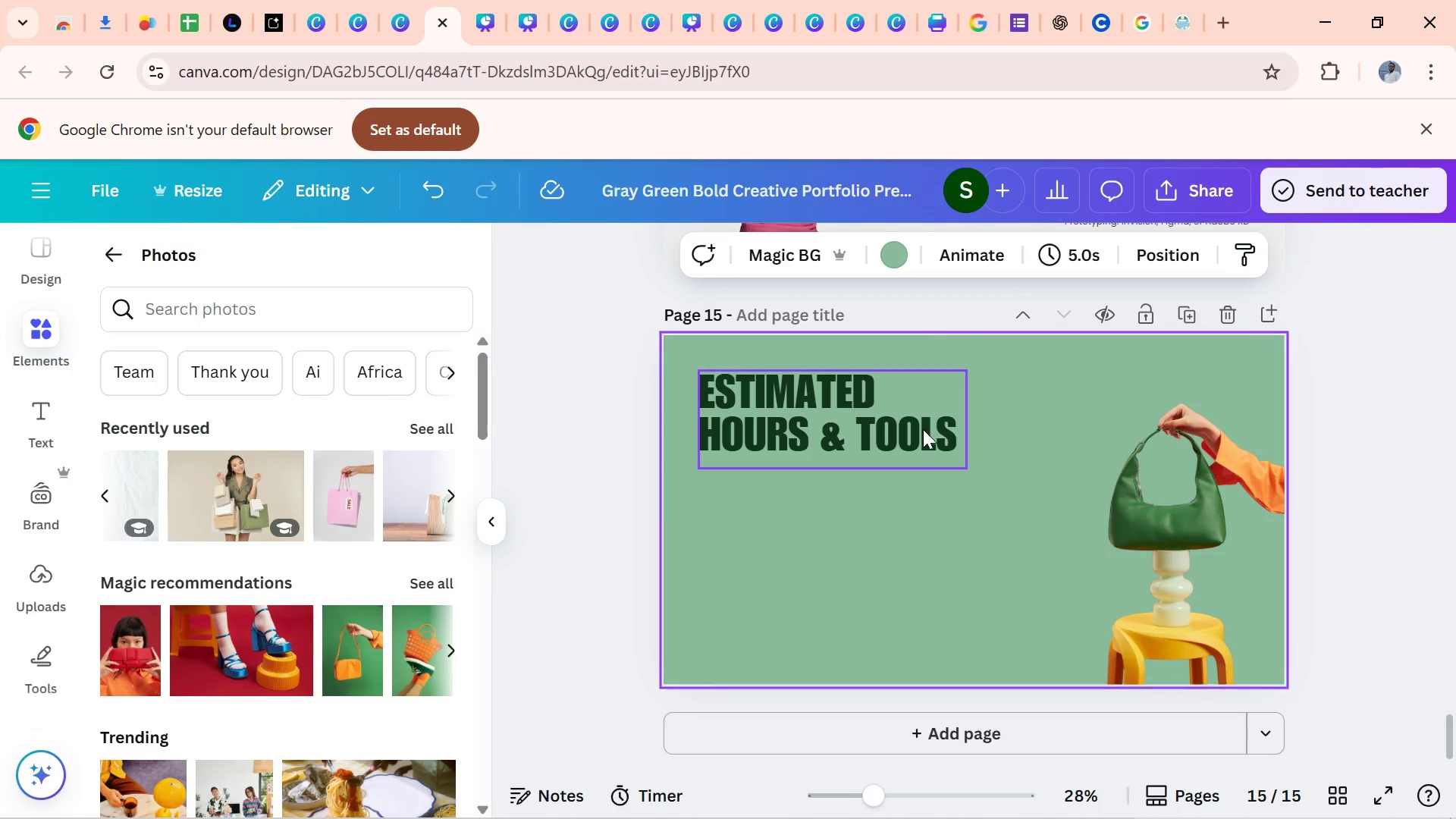 
left_click_drag(start_coordinate=[862, 435], to_coordinate=[855, 435])
 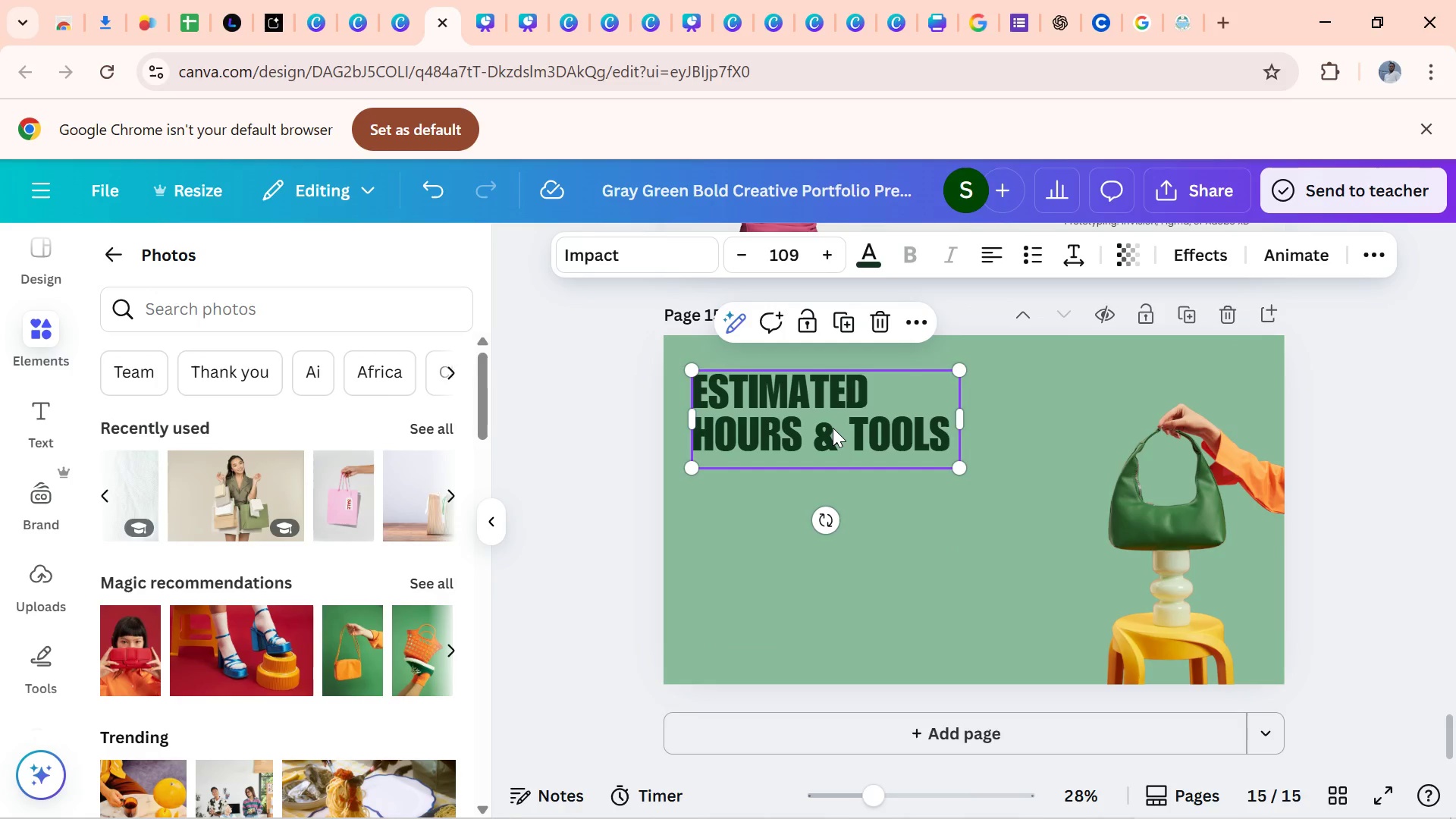 
left_click_drag(start_coordinate=[833, 428], to_coordinate=[843, 428])
 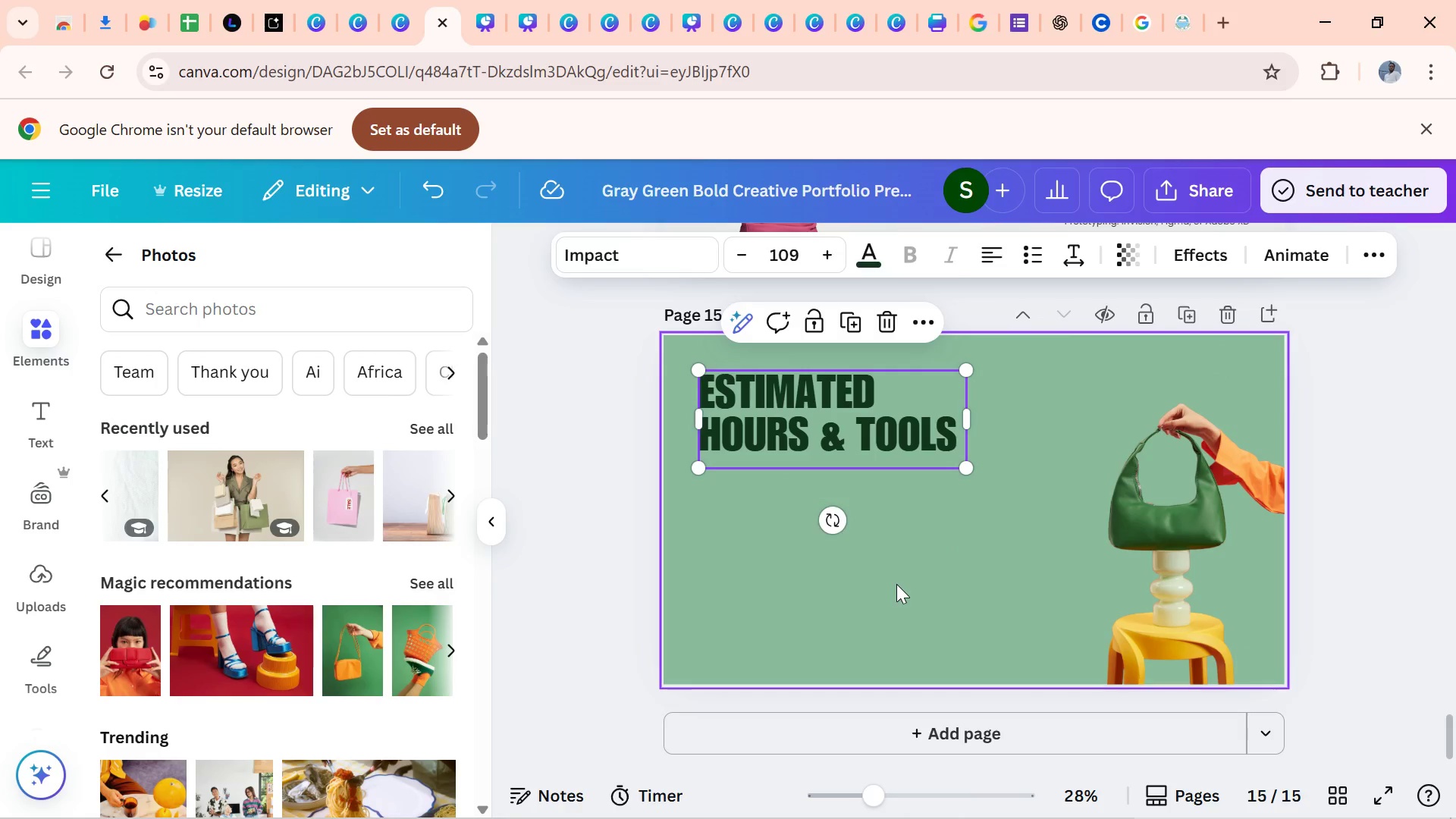 
left_click([896, 584])
 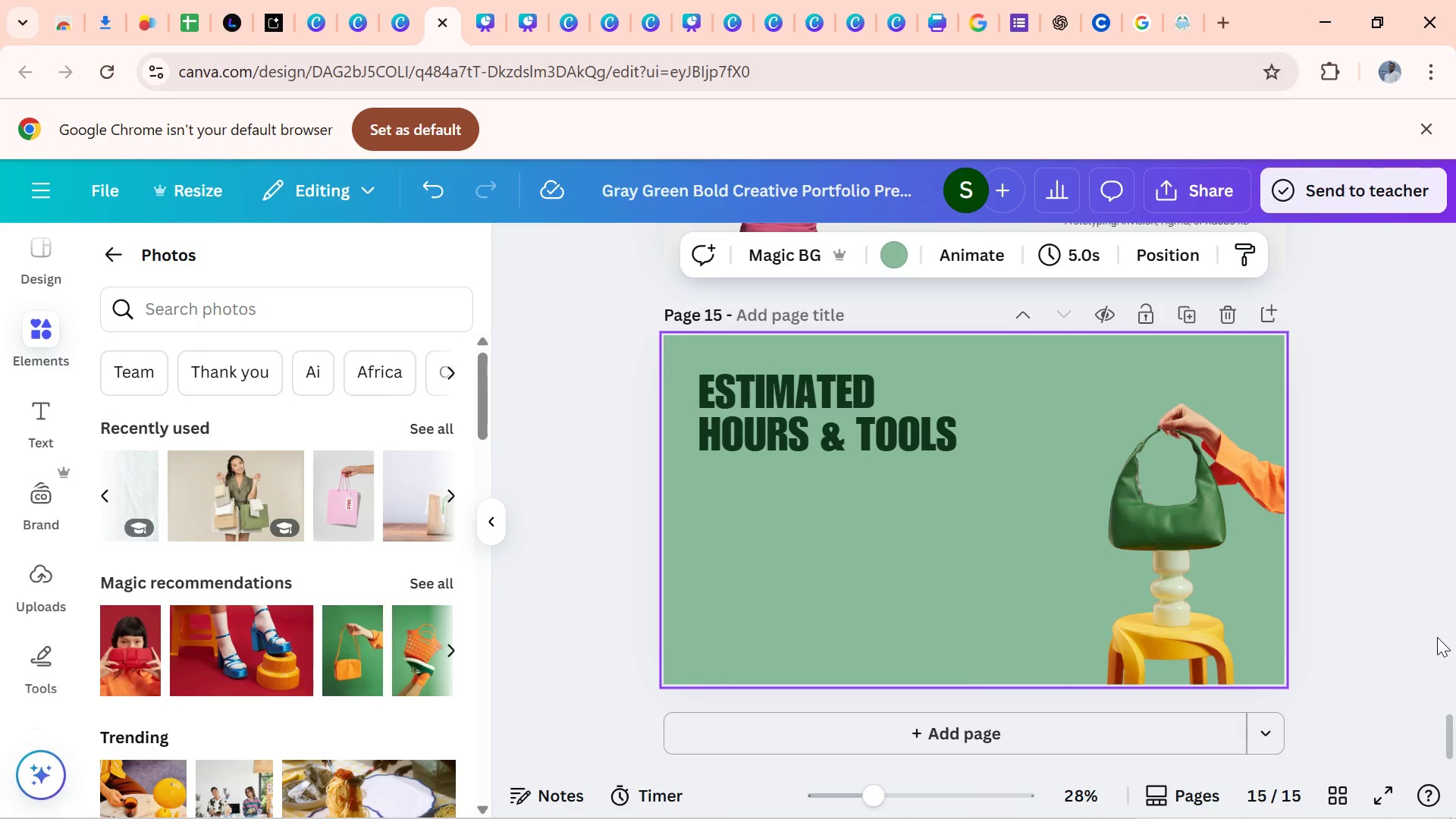 
left_click_drag(start_coordinate=[1455, 720], to_coordinate=[1451, 703])
 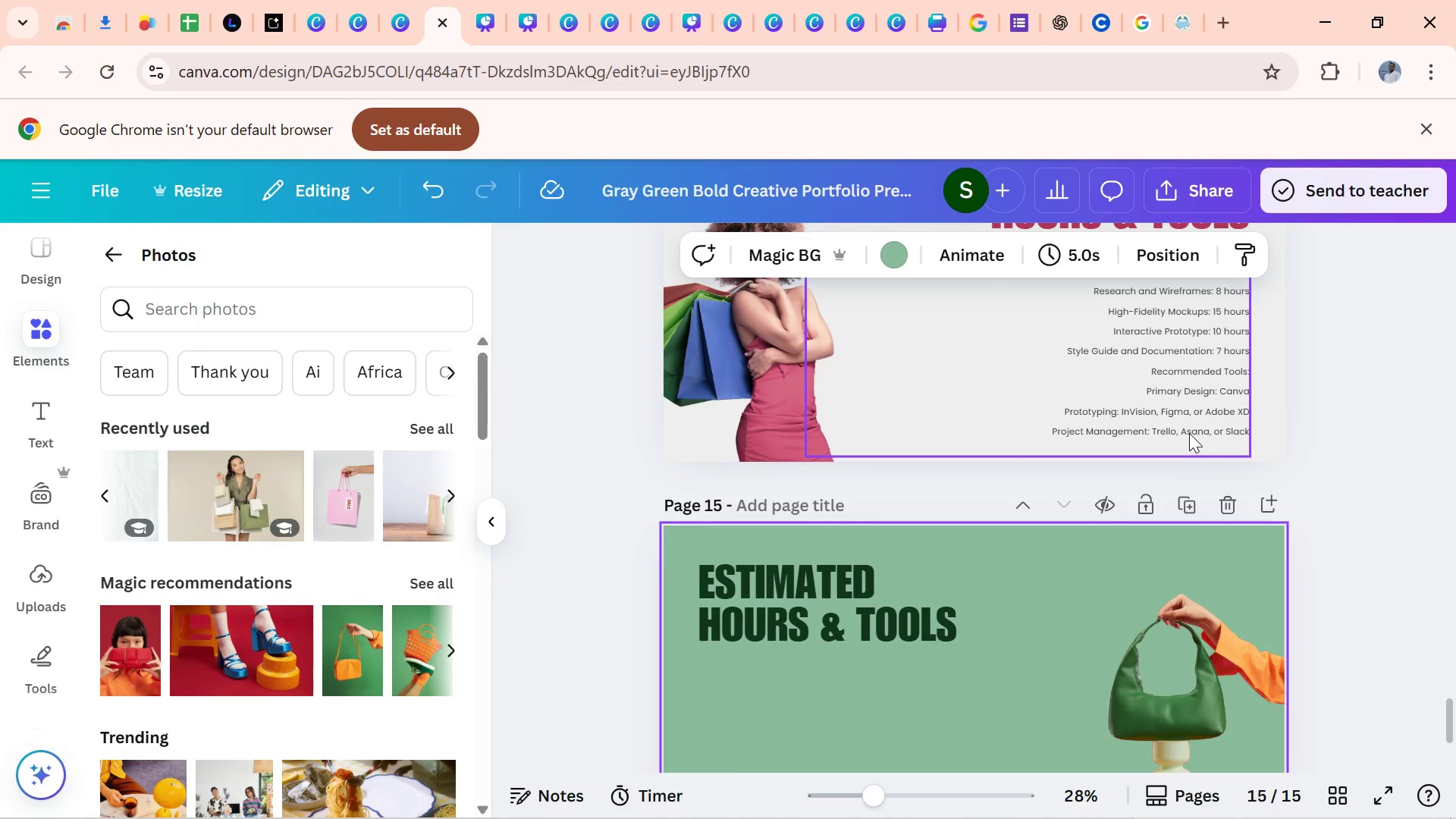 
left_click([1189, 433])
 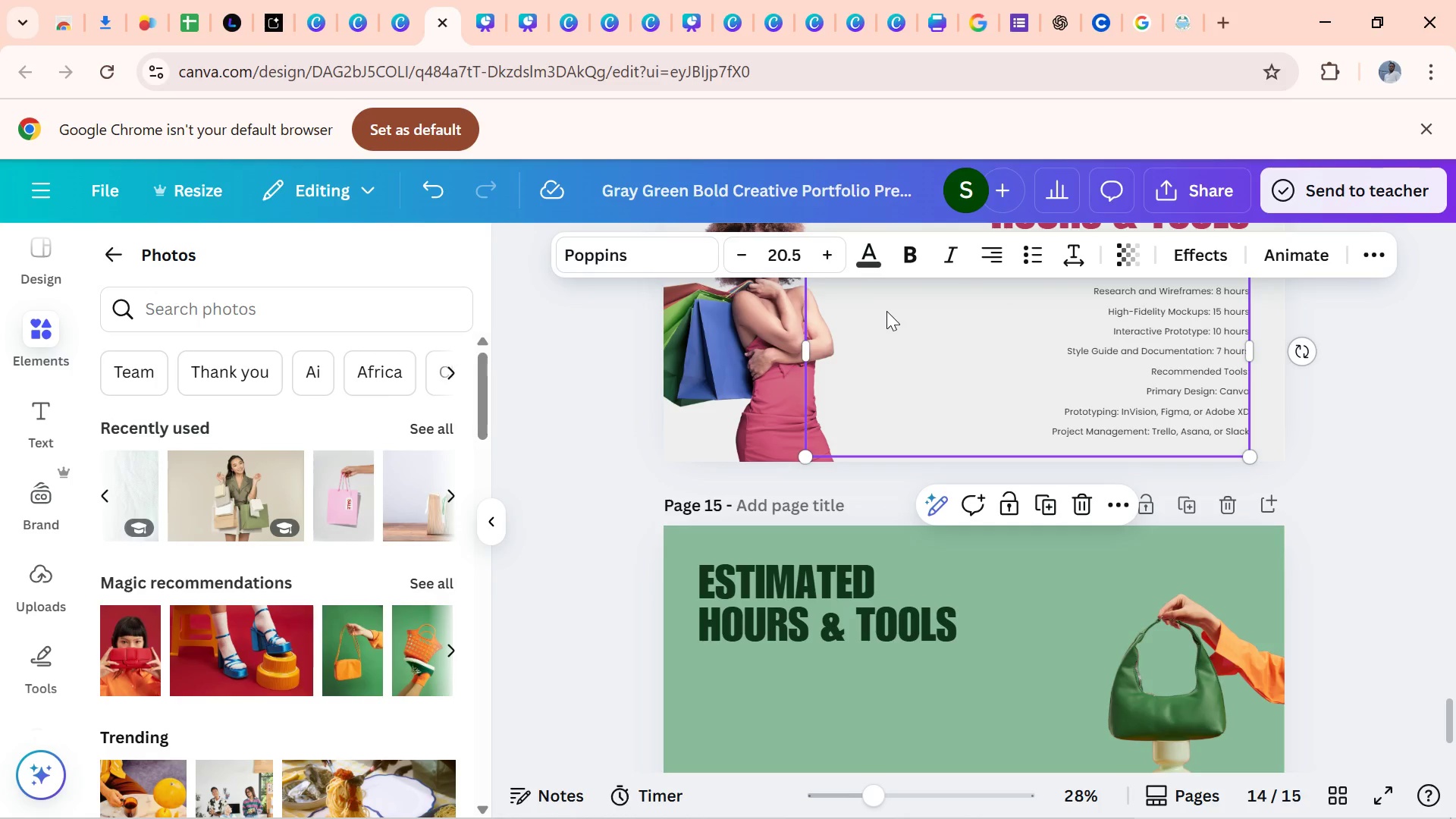 
key(Control+C)
 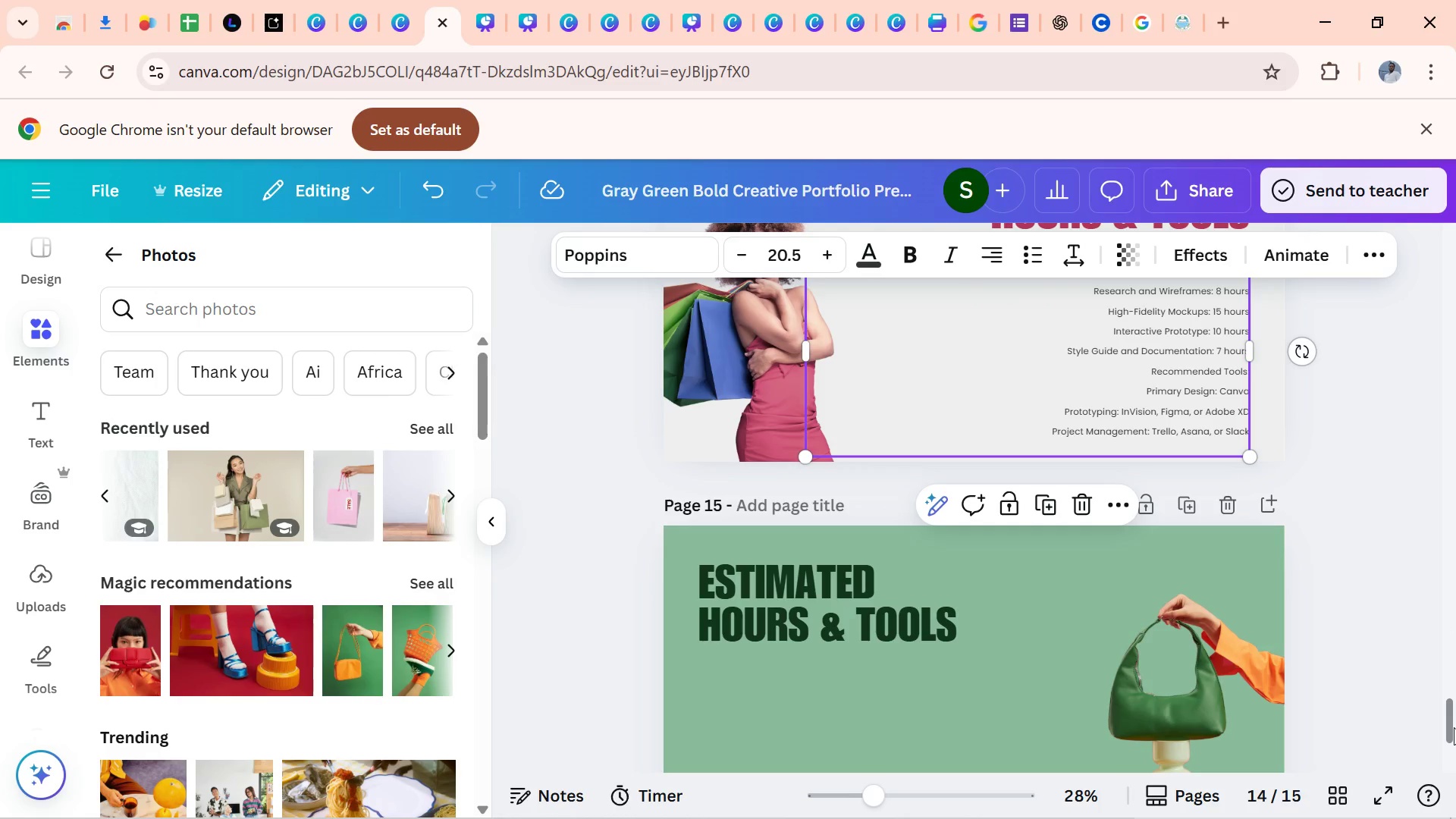 
left_click_drag(start_coordinate=[1454, 727], to_coordinate=[1455, 752])
 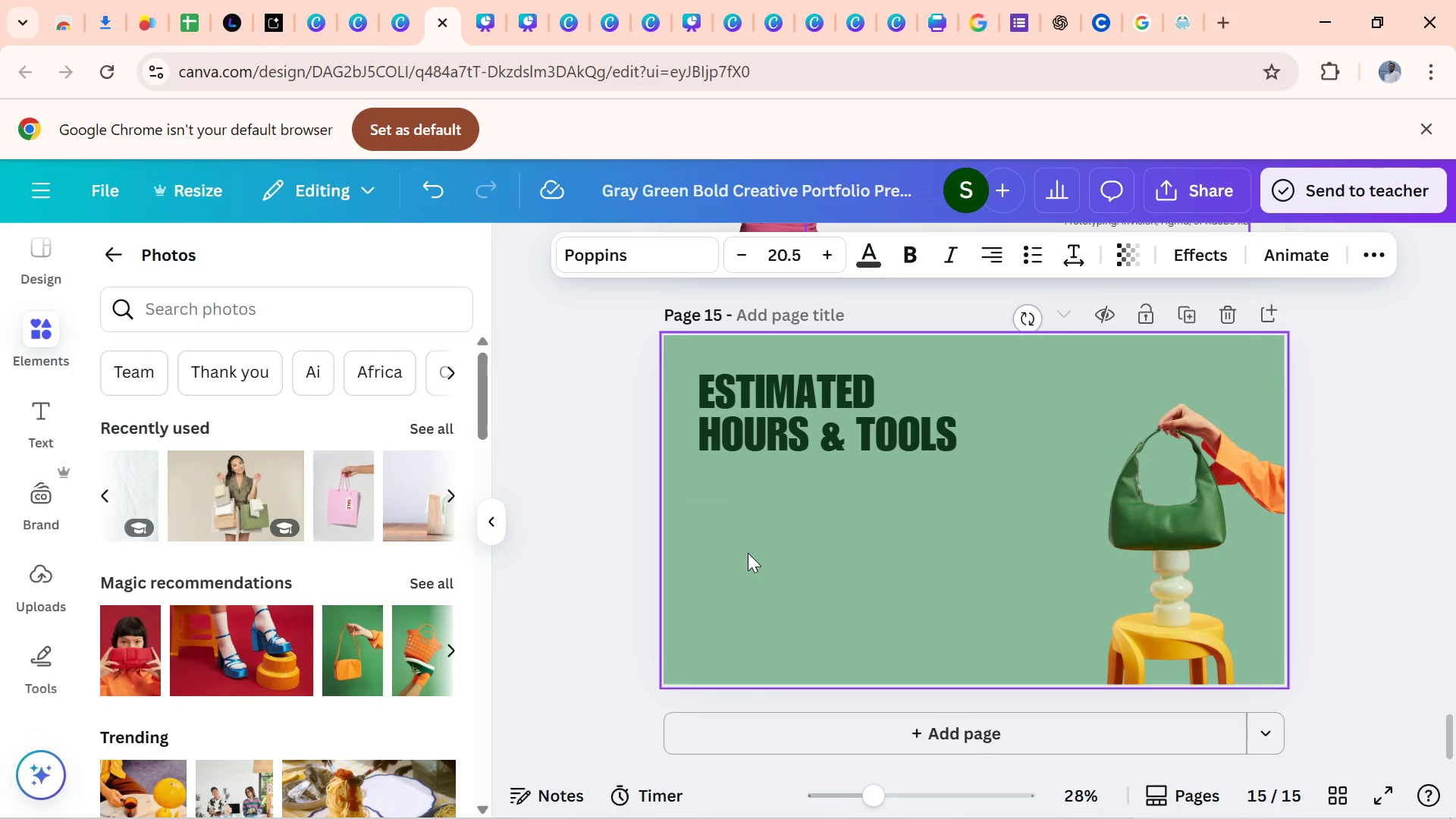 
left_click([748, 553])
 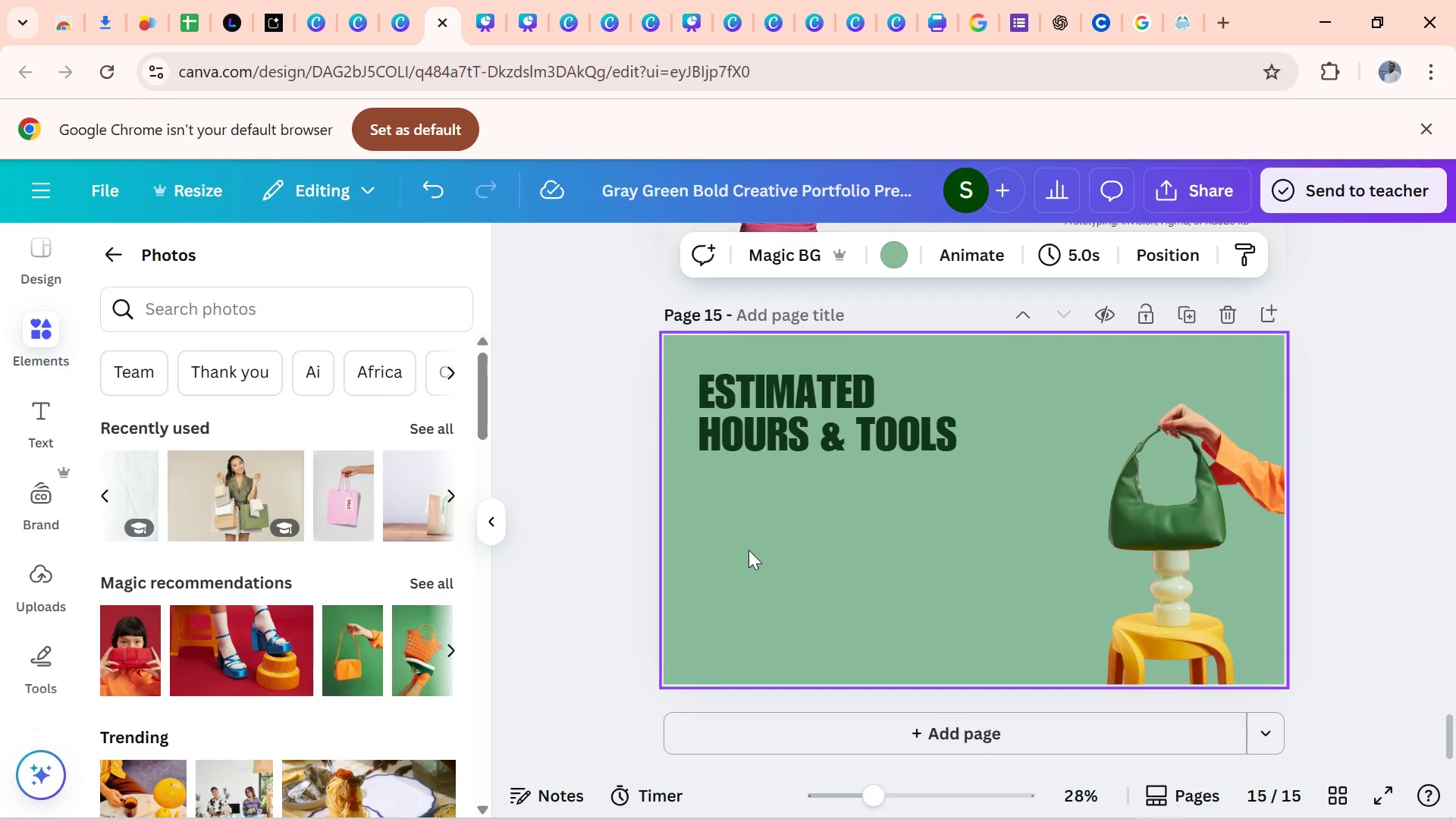 
key(Control+V)
 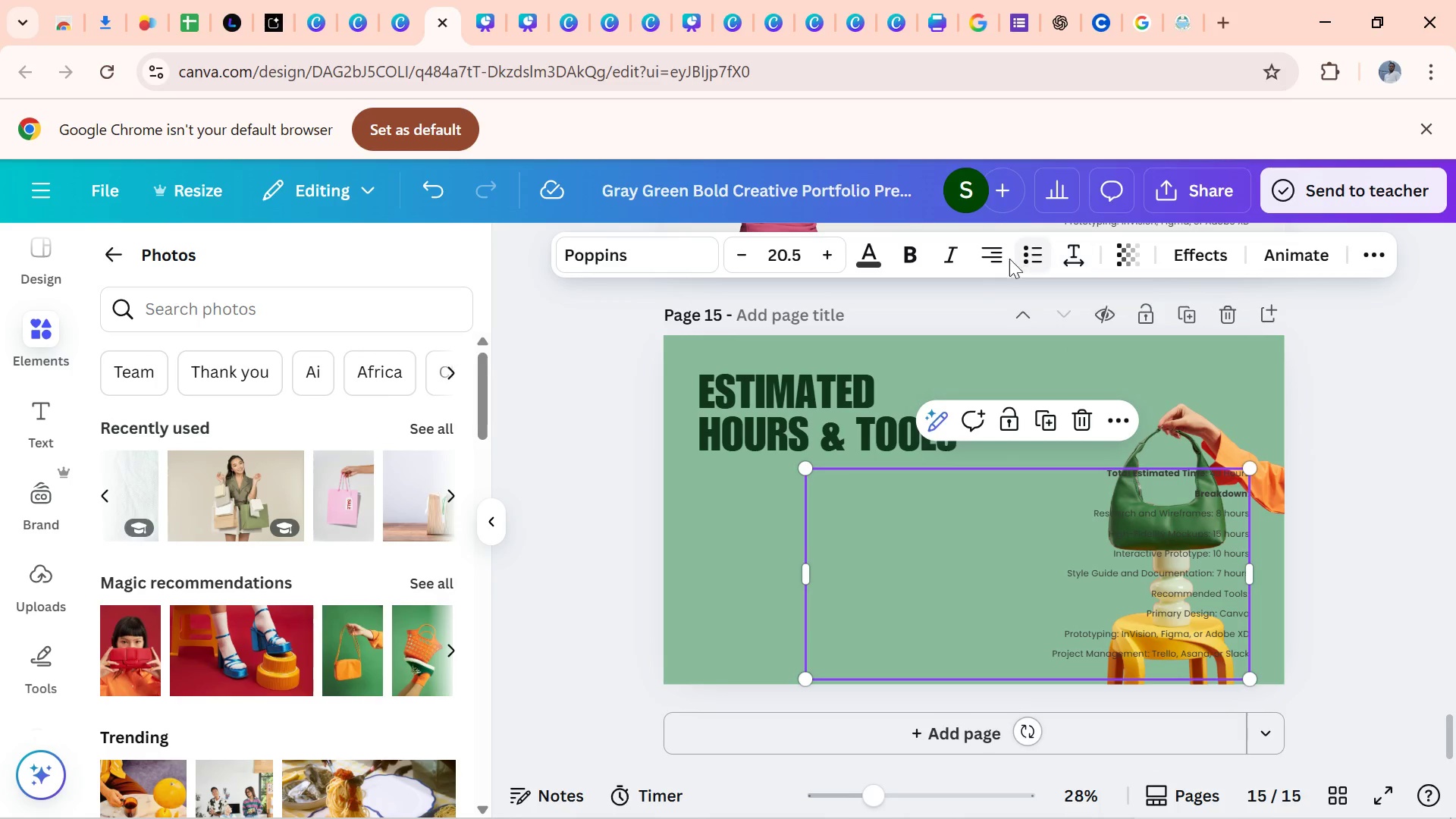 
left_click([987, 254])
 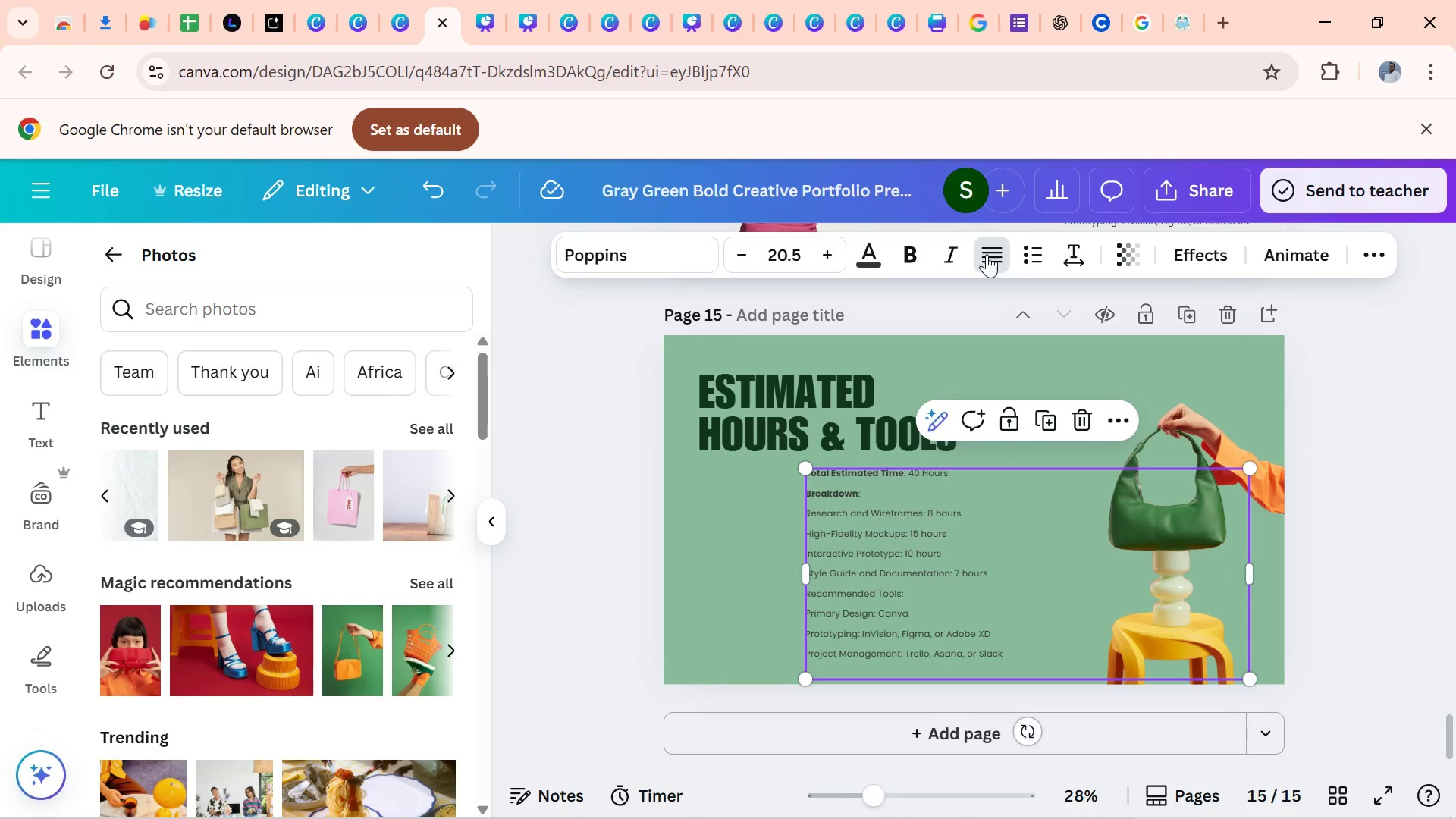 
double_click([987, 254])
 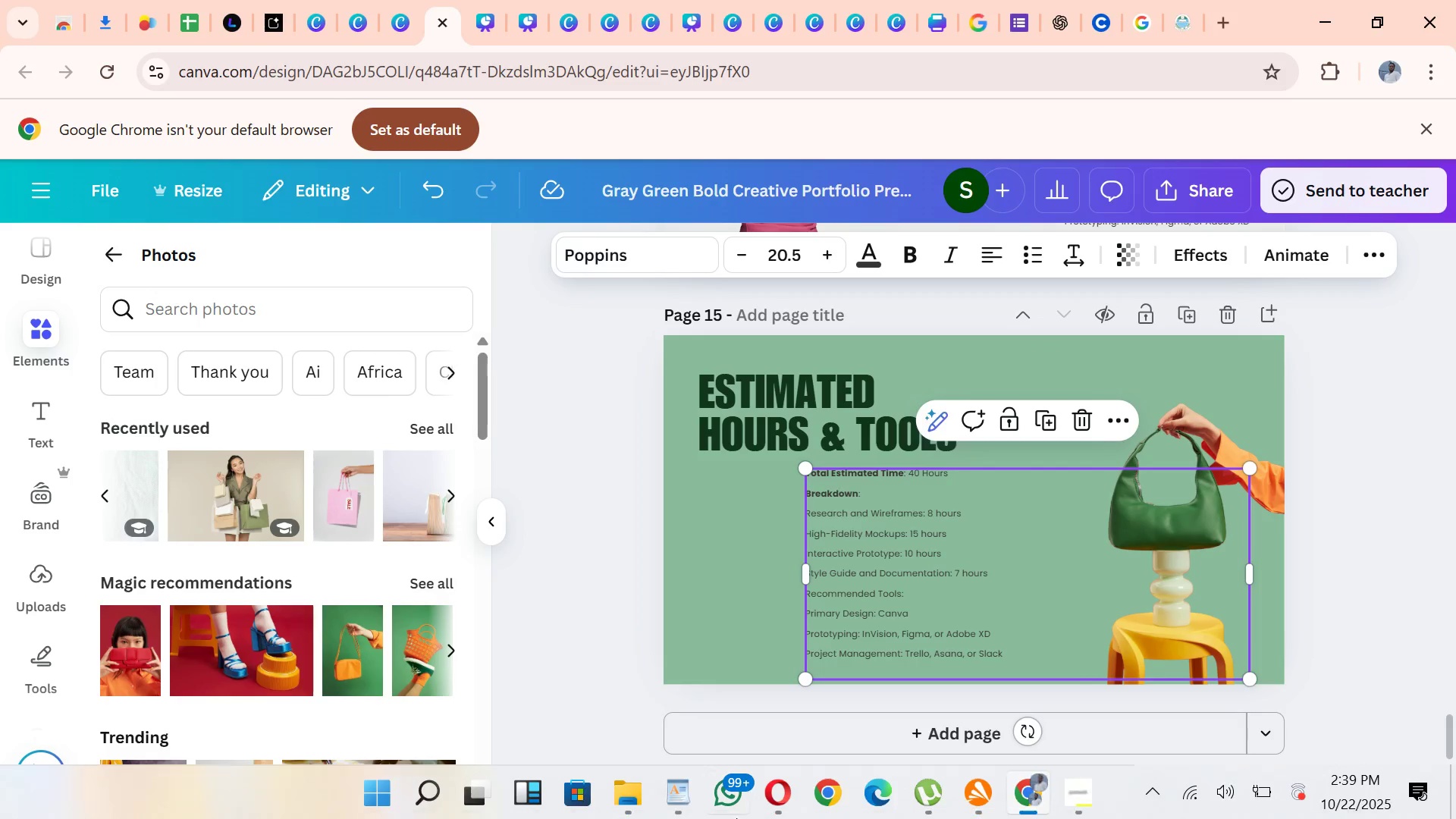 
left_click([683, 799])
 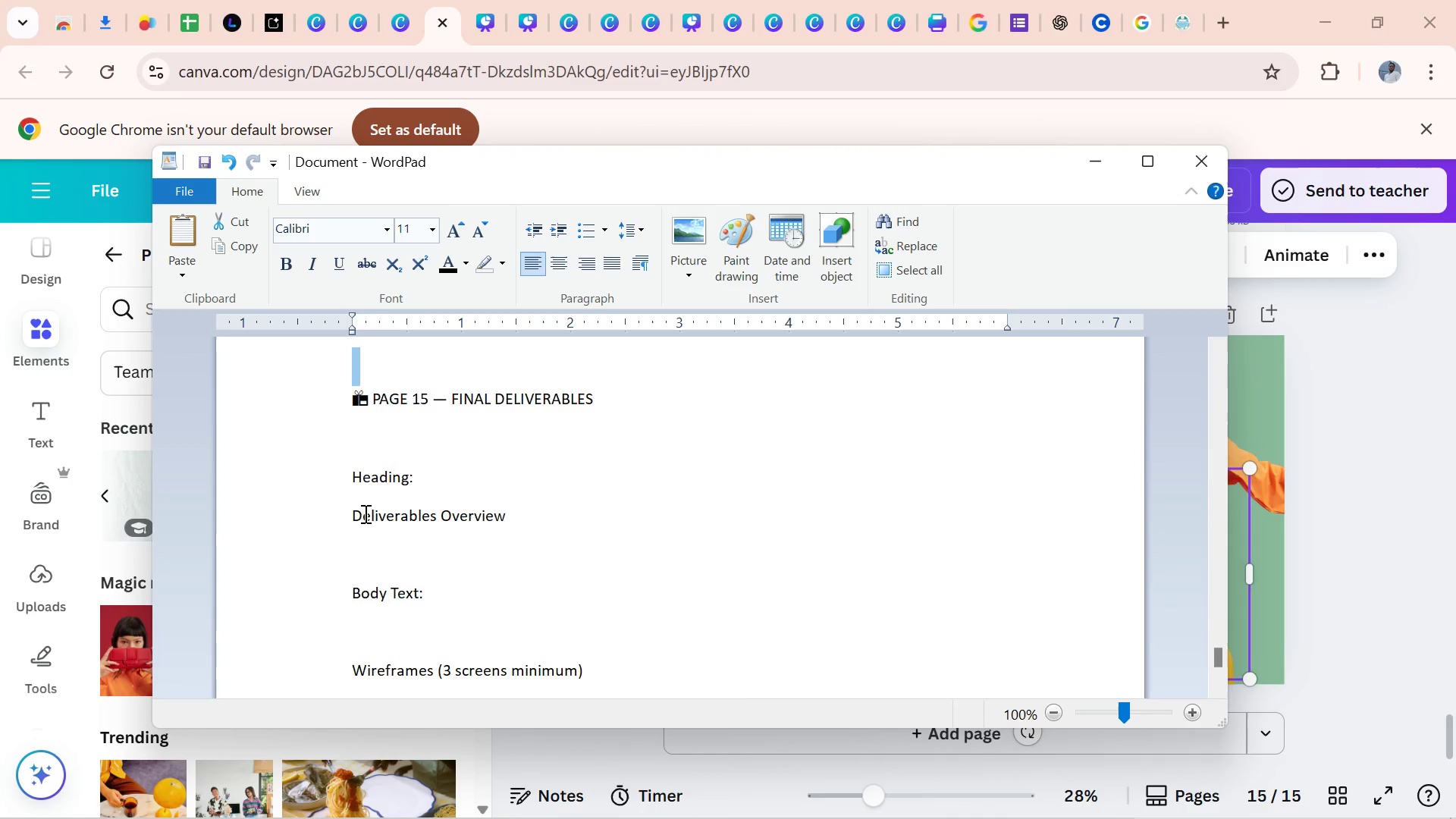 
wait(7.05)
 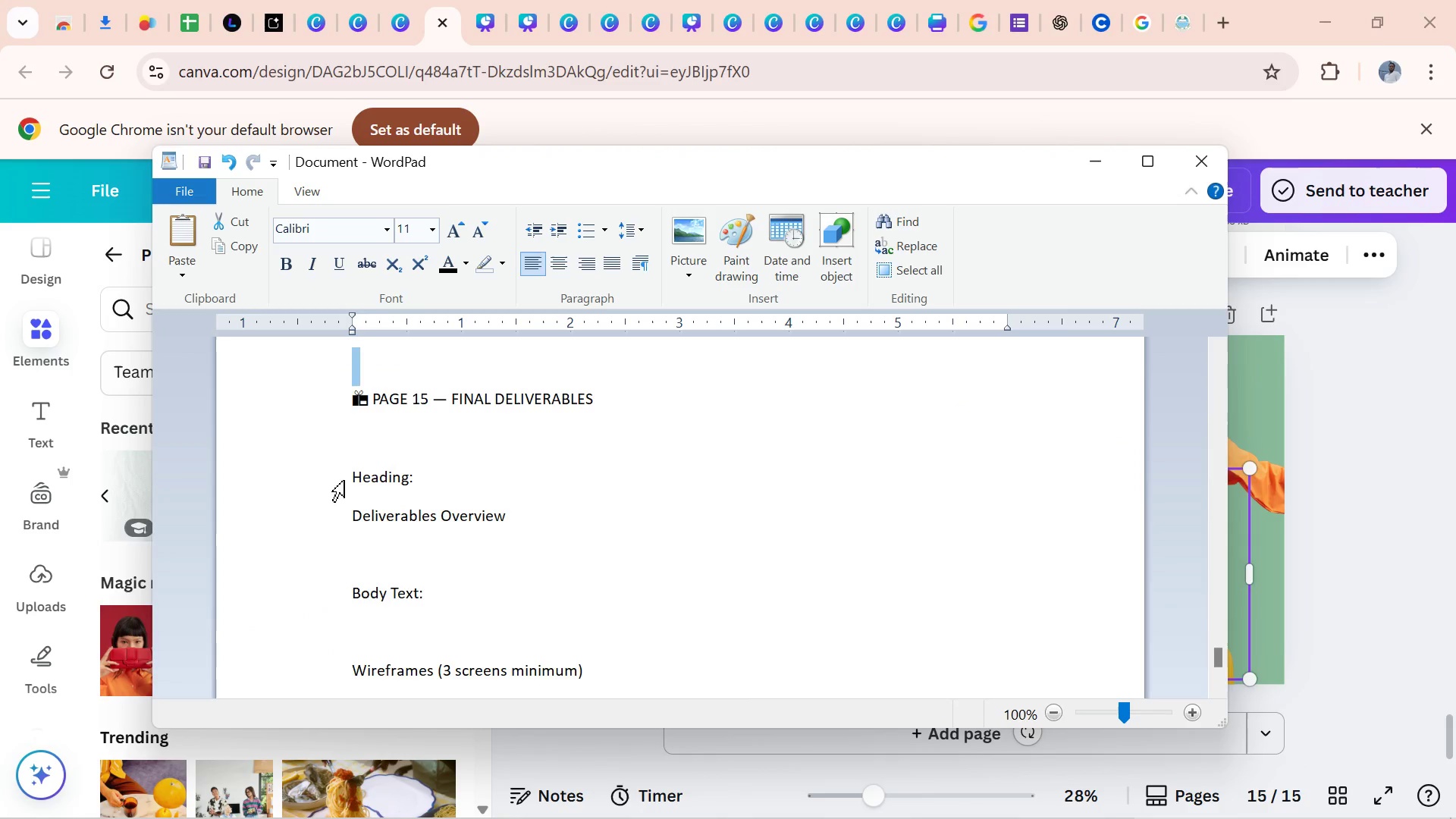 
left_click_drag(start_coordinate=[352, 516], to_coordinate=[458, 517])
 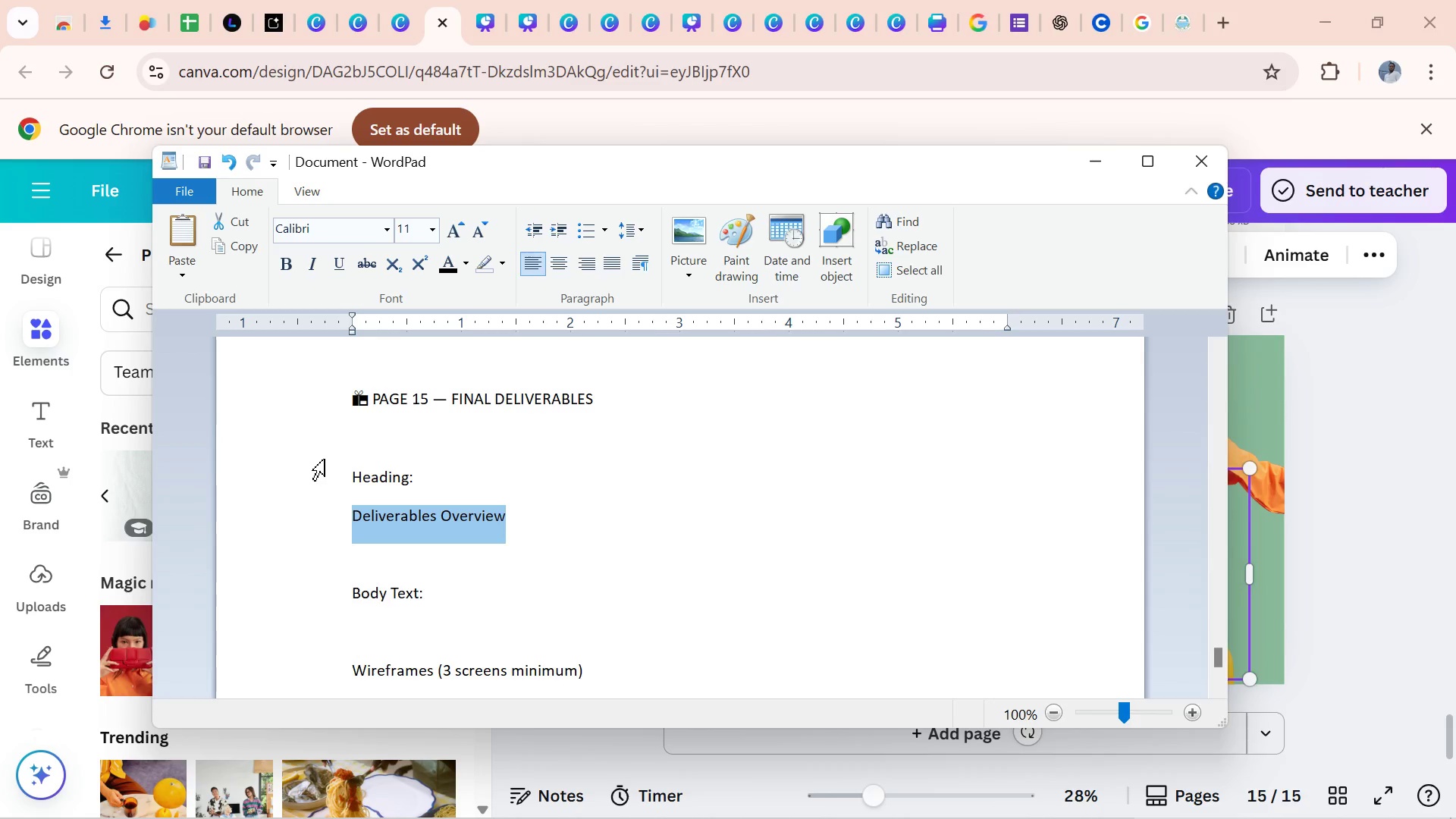 
key(Control+C)
 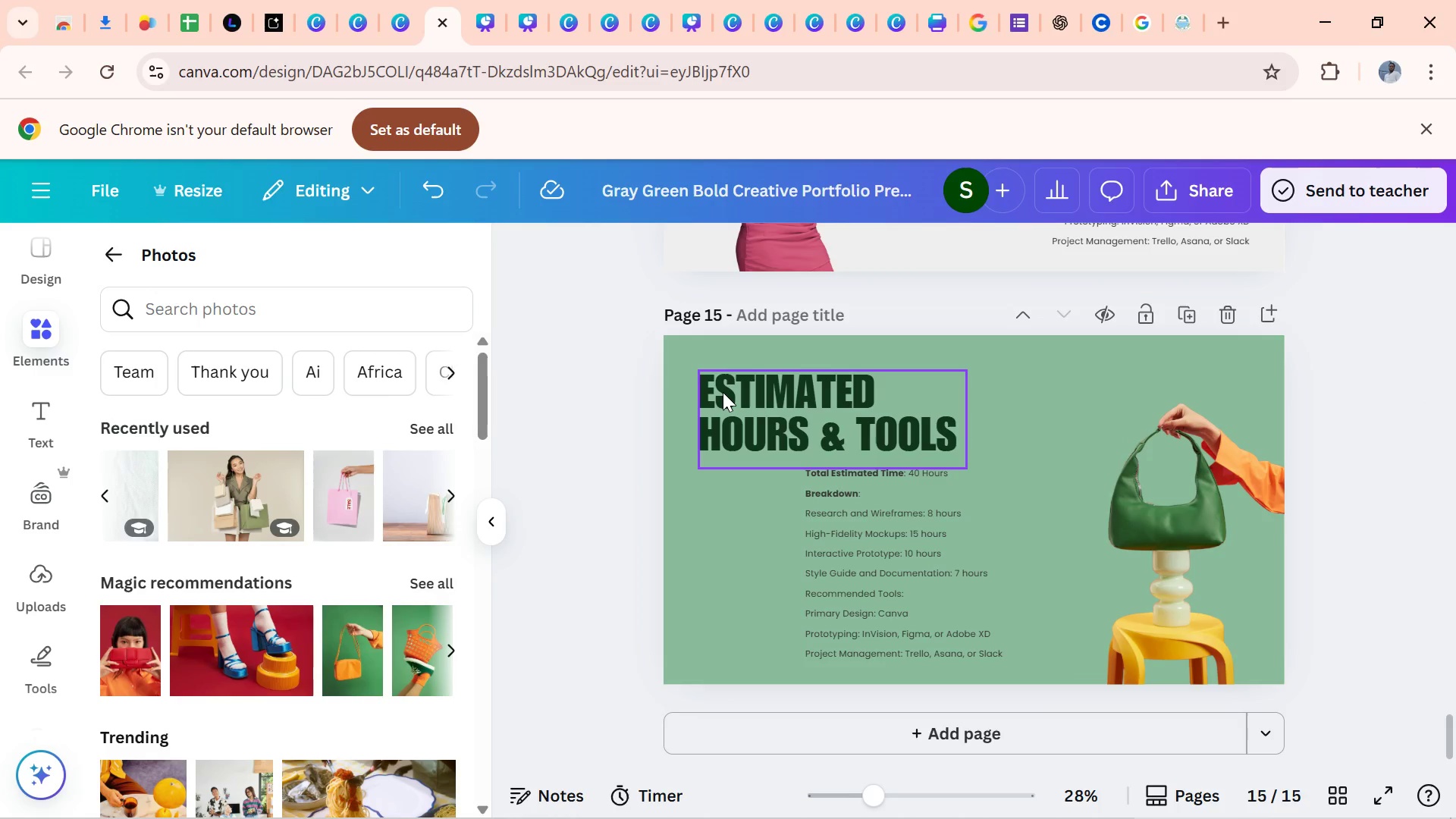 
double_click([758, 391])
 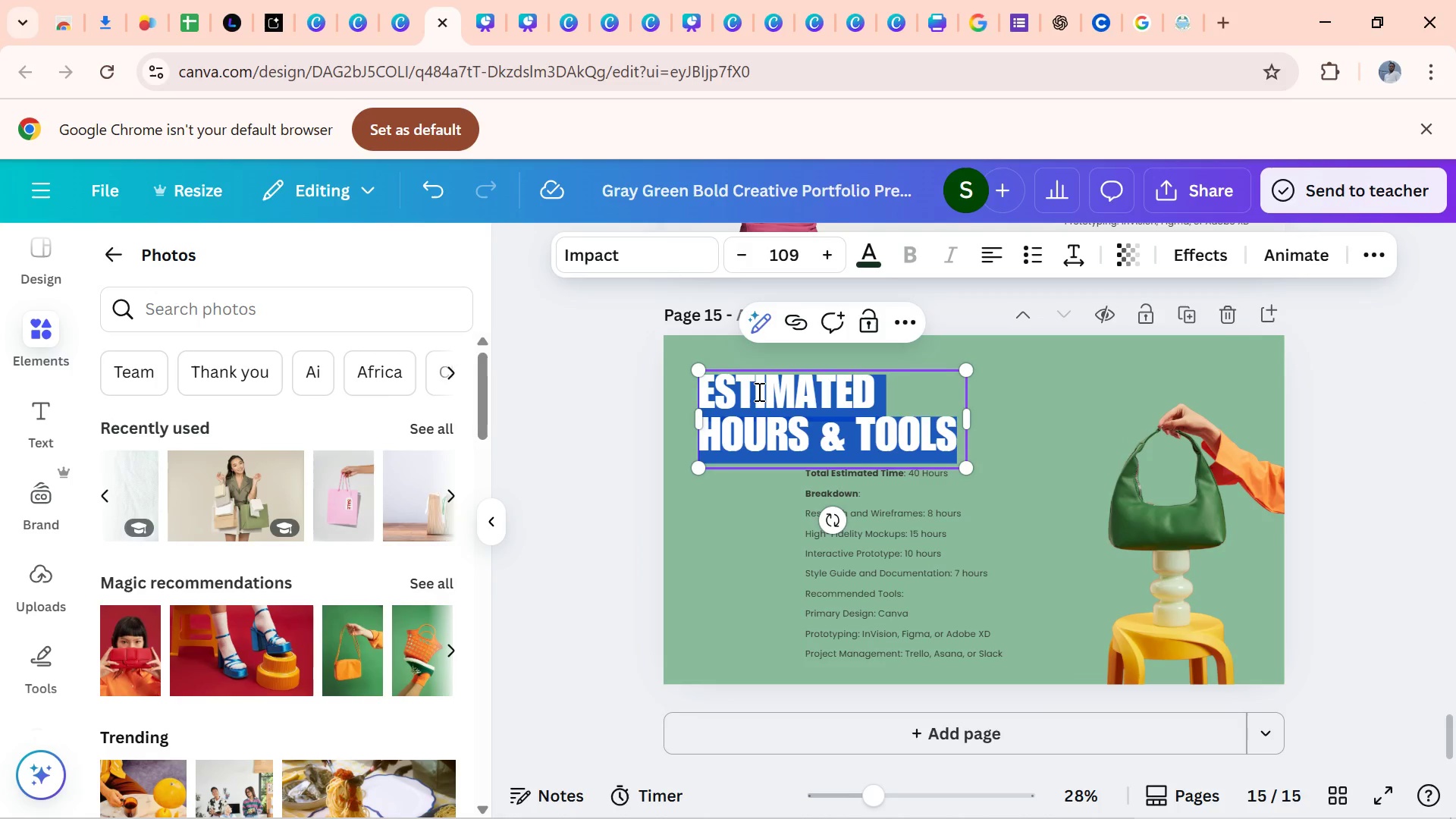 
key(Control+V)
 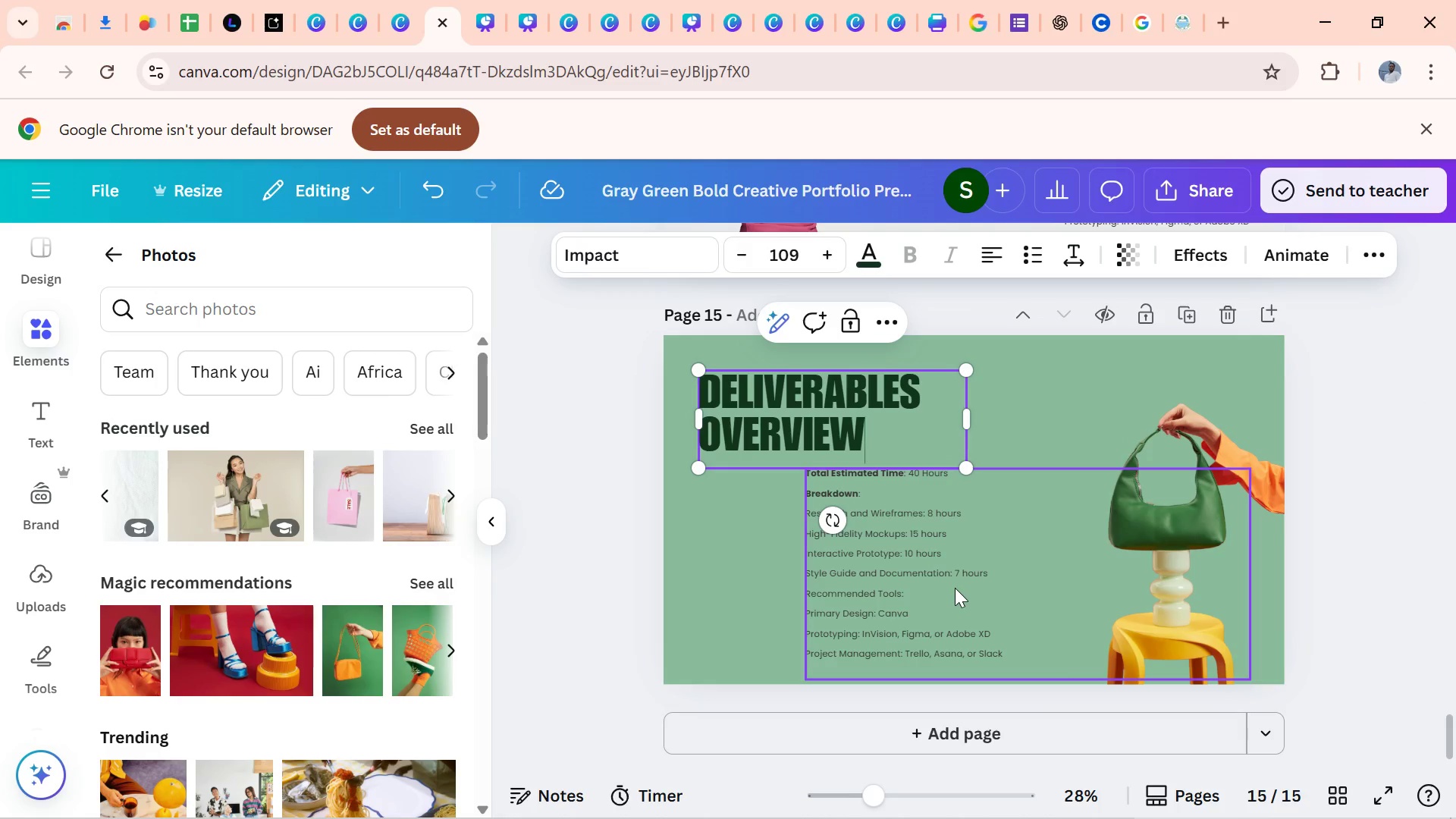 
left_click([955, 588])
 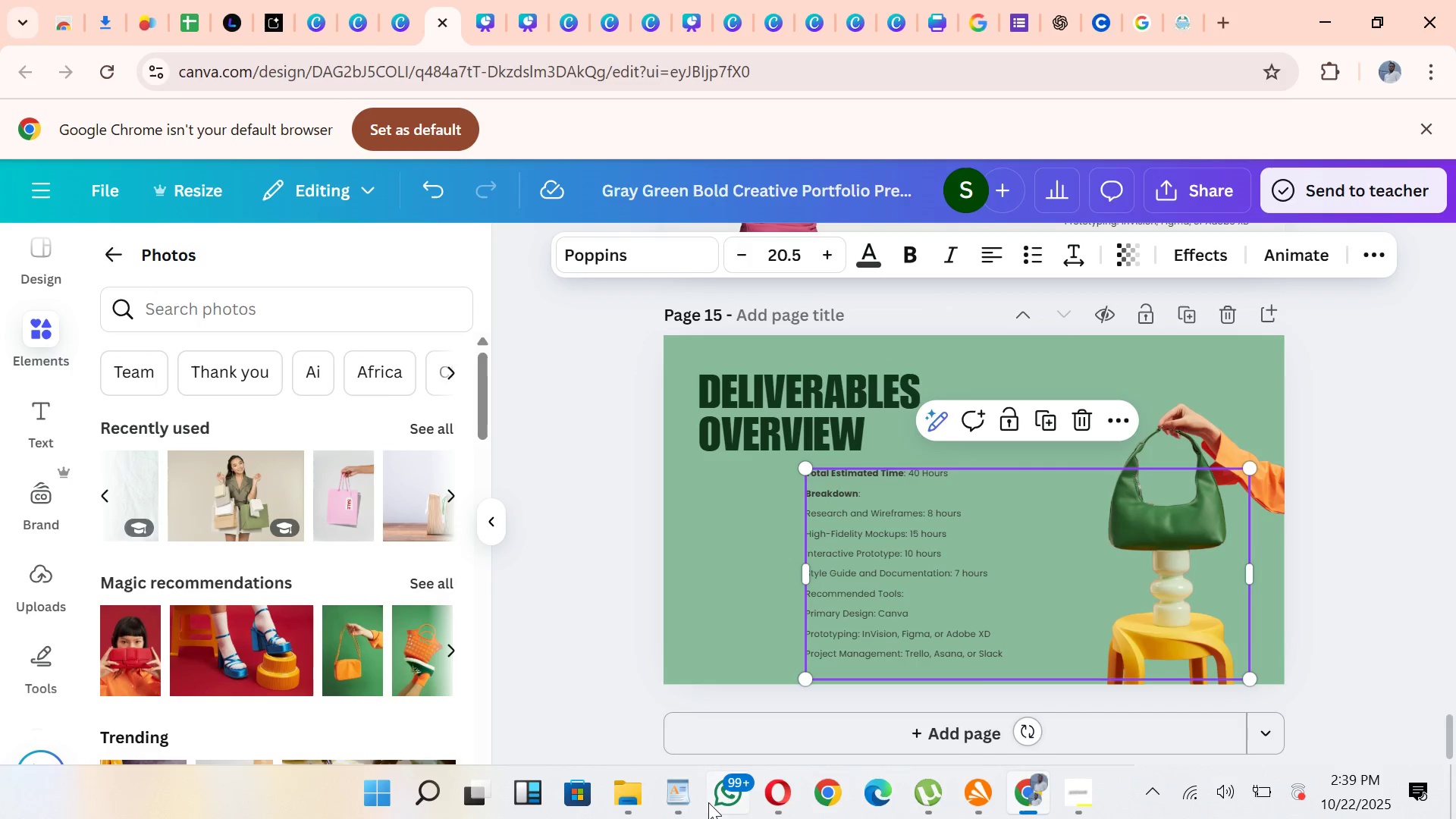 
left_click([691, 807])
 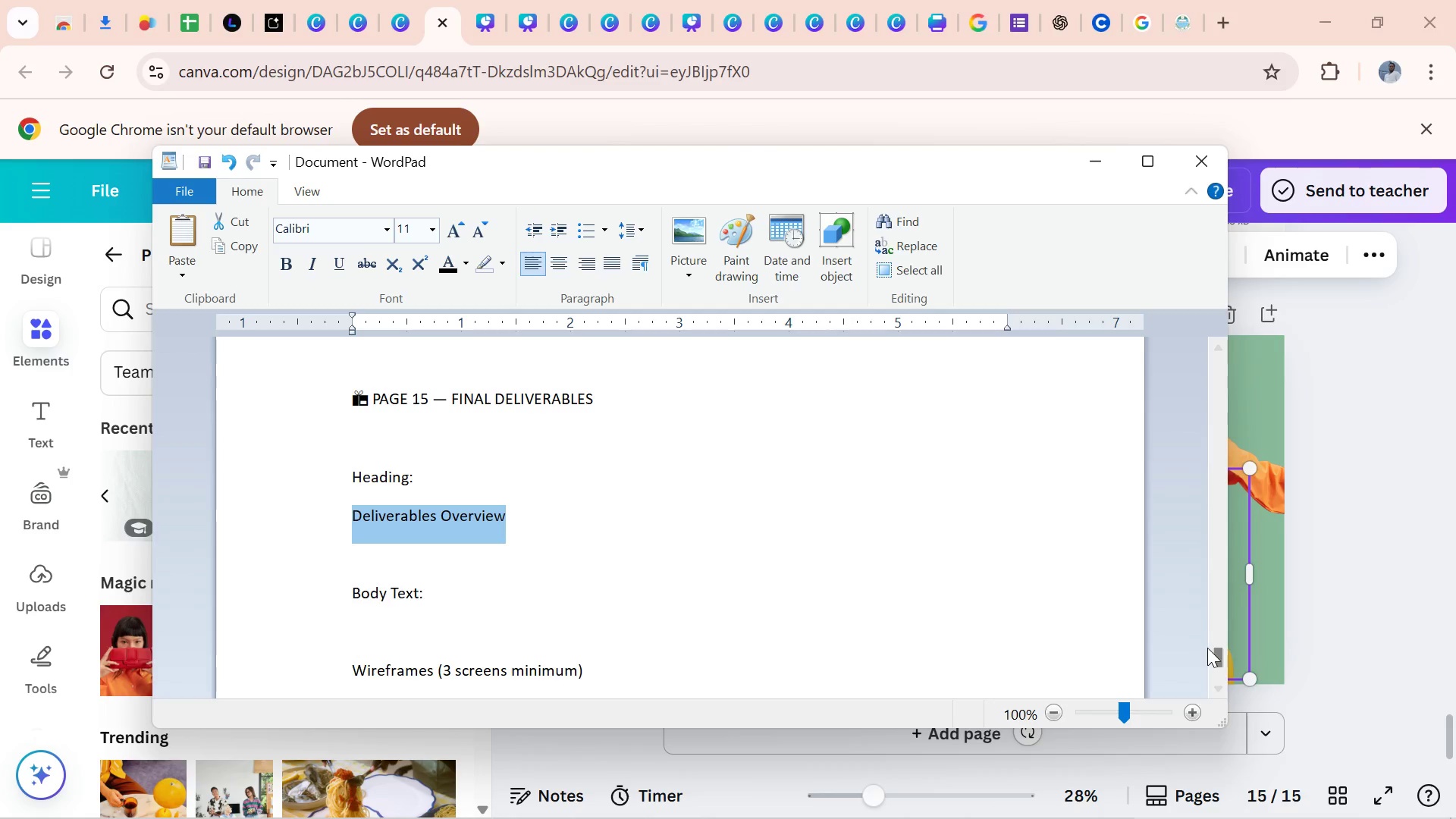 
left_click_drag(start_coordinate=[1219, 649], to_coordinate=[1235, 653])
 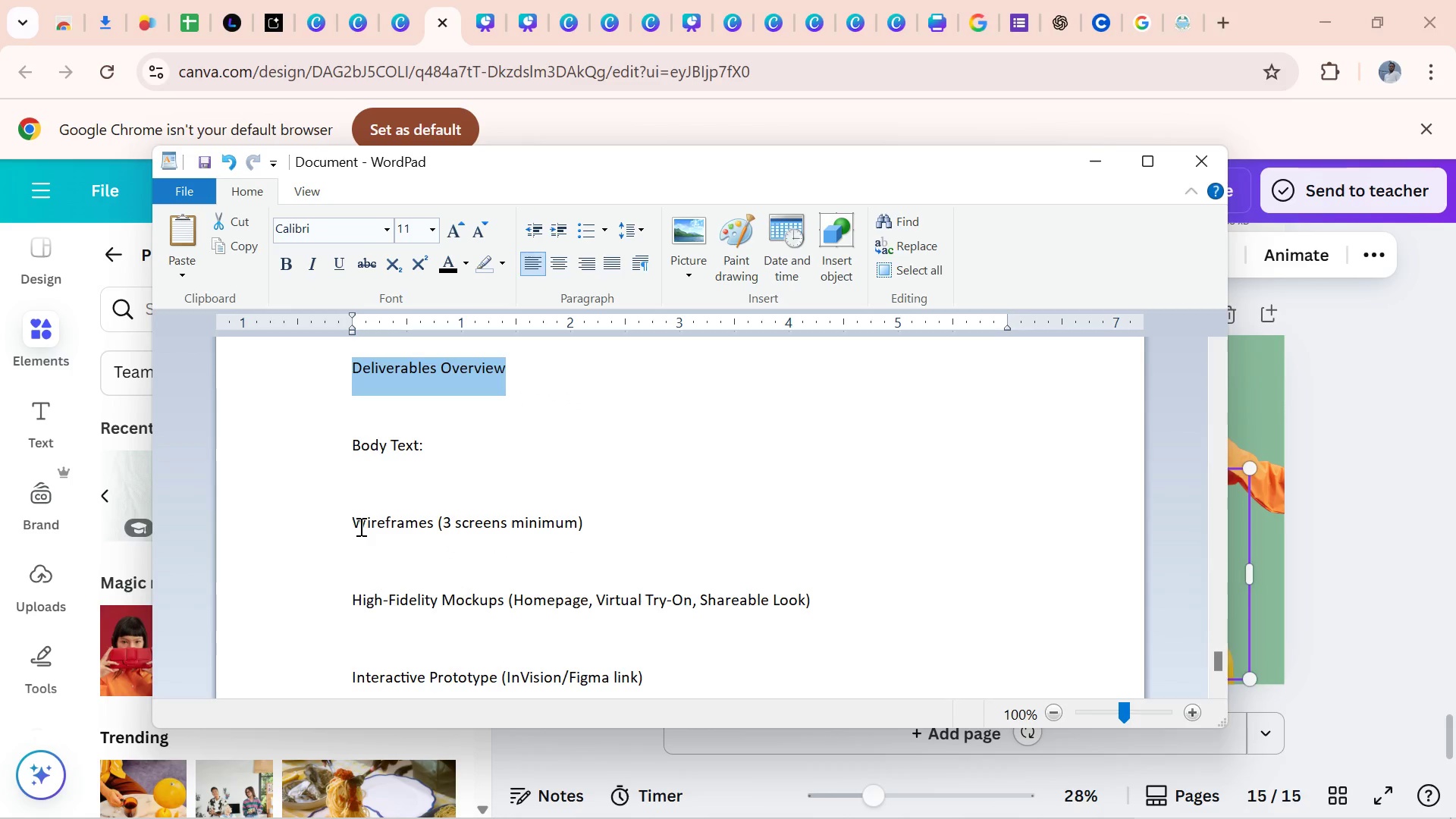 
left_click_drag(start_coordinate=[353, 524], to_coordinate=[956, 411])
 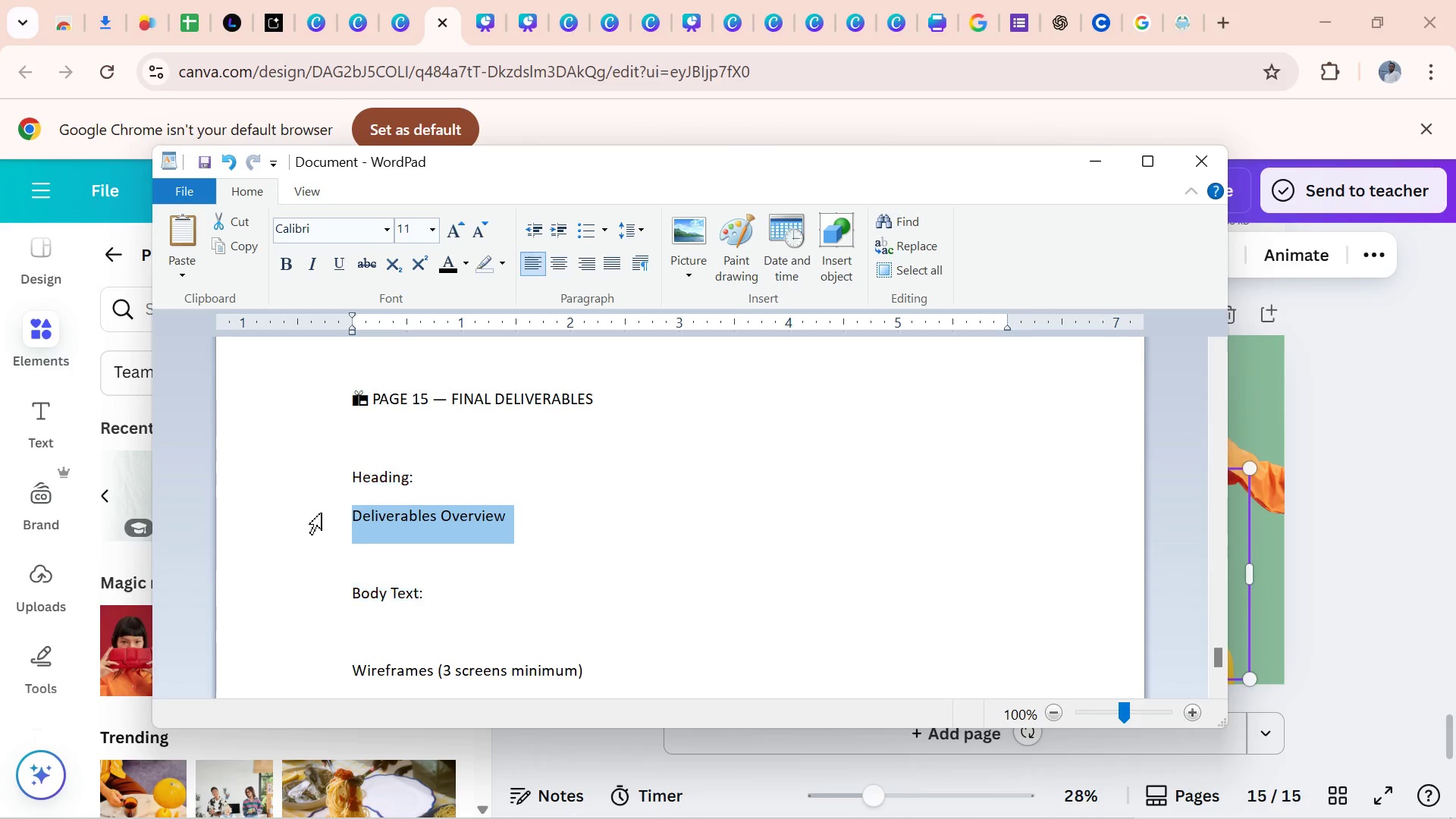 
left_click([322, 513])
 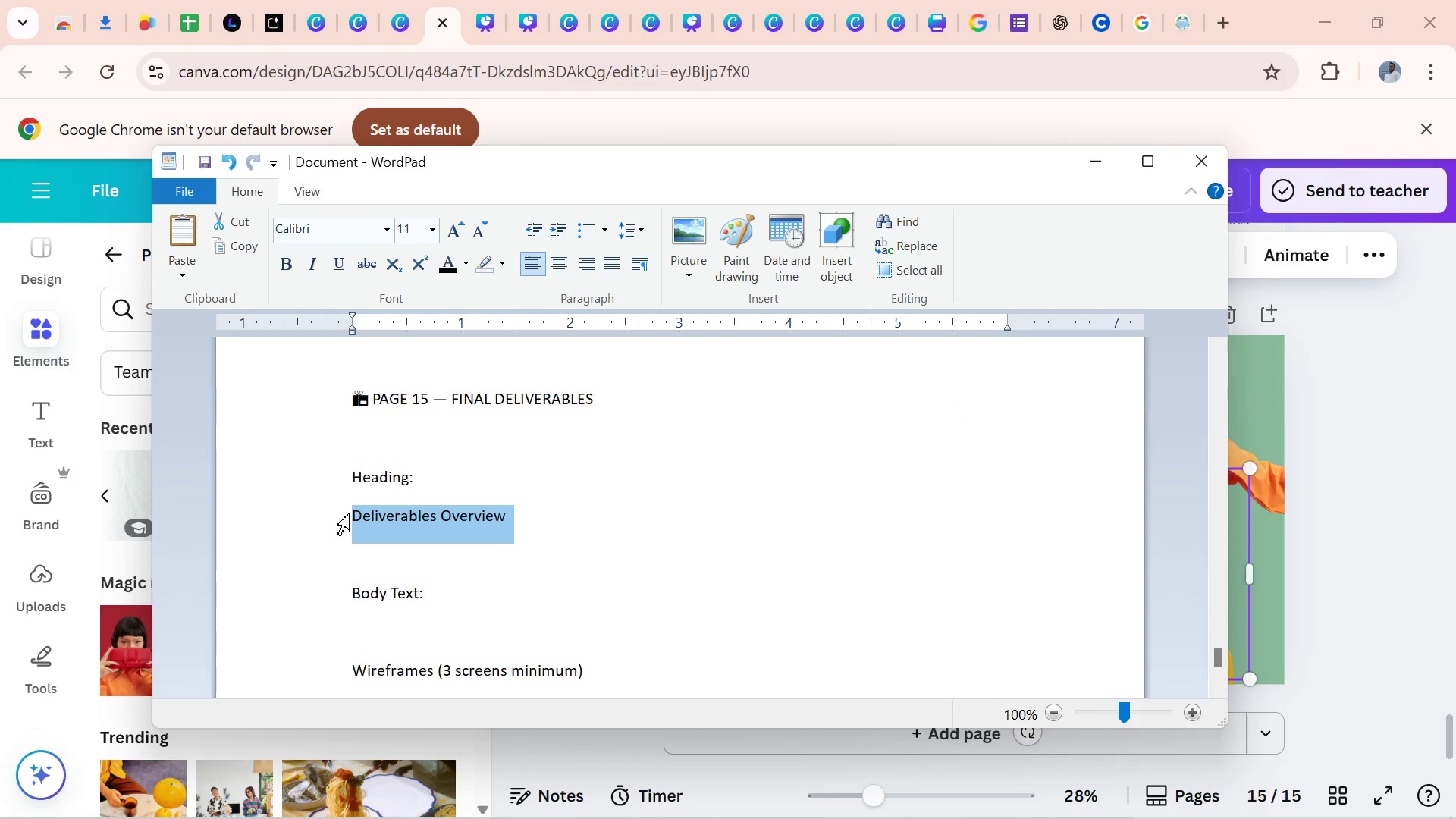 
left_click_drag(start_coordinate=[354, 515], to_coordinate=[368, 518])
 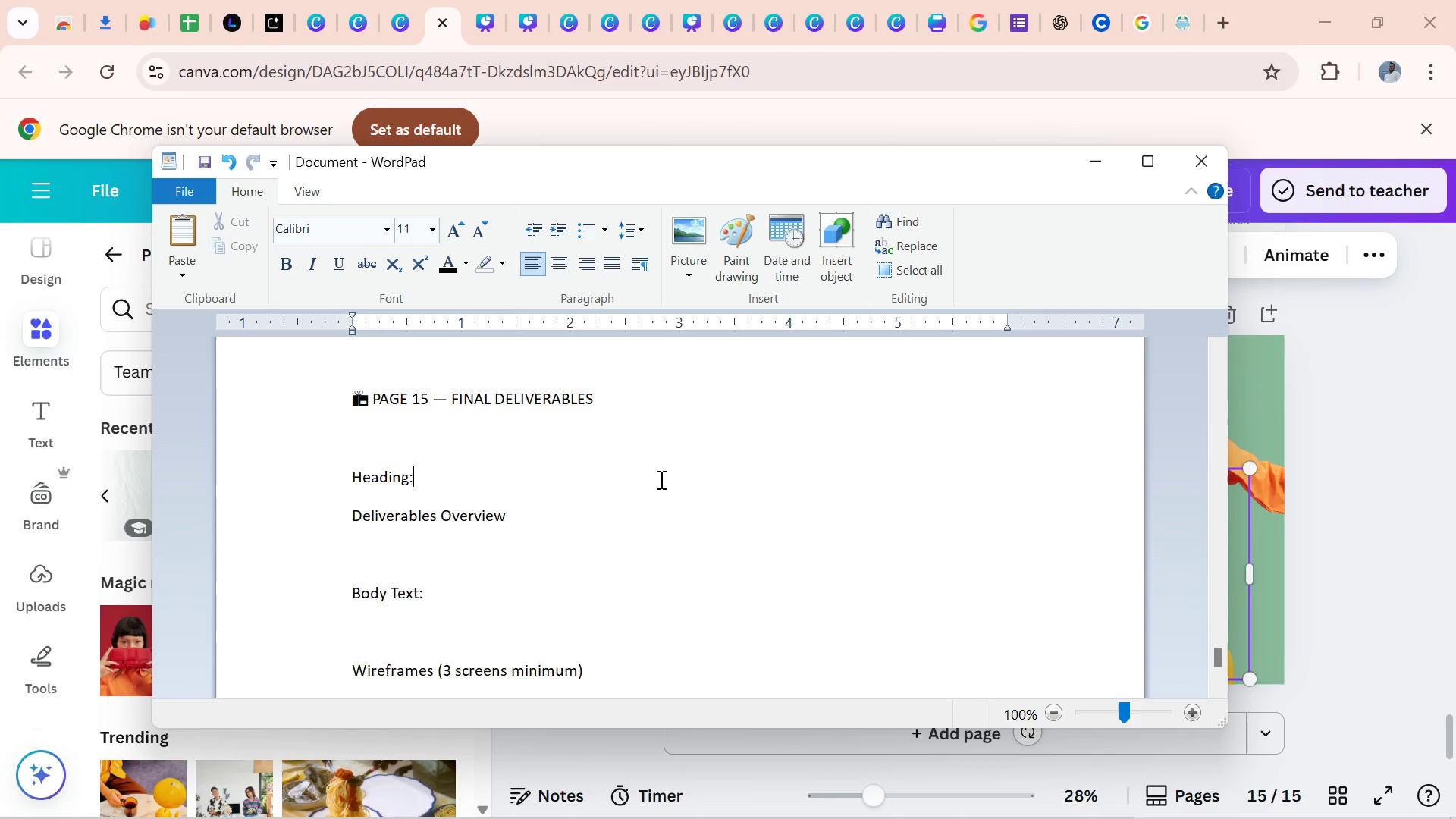 
left_click([660, 479])
 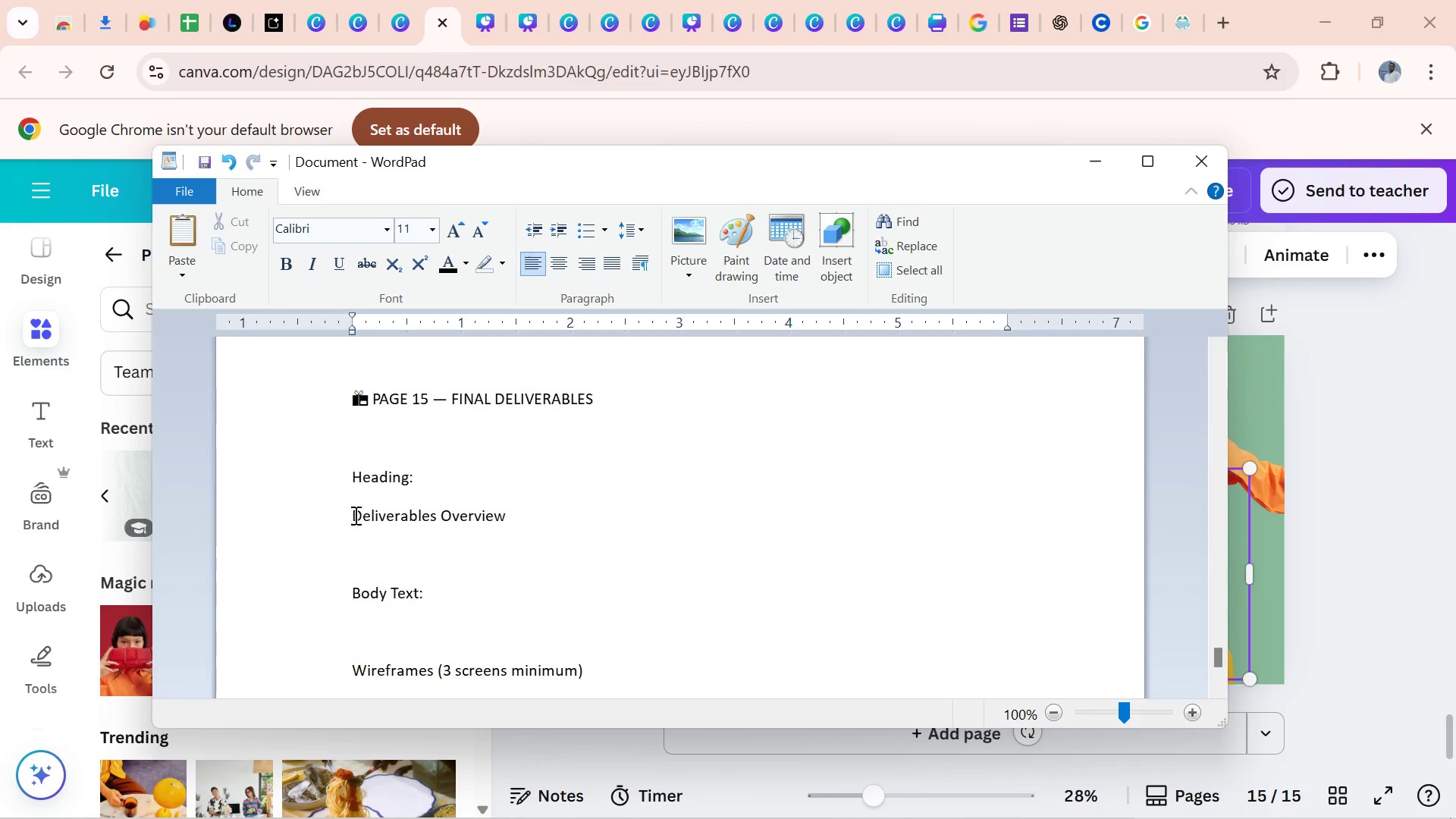 
left_click_drag(start_coordinate=[358, 517], to_coordinate=[1061, 692])
 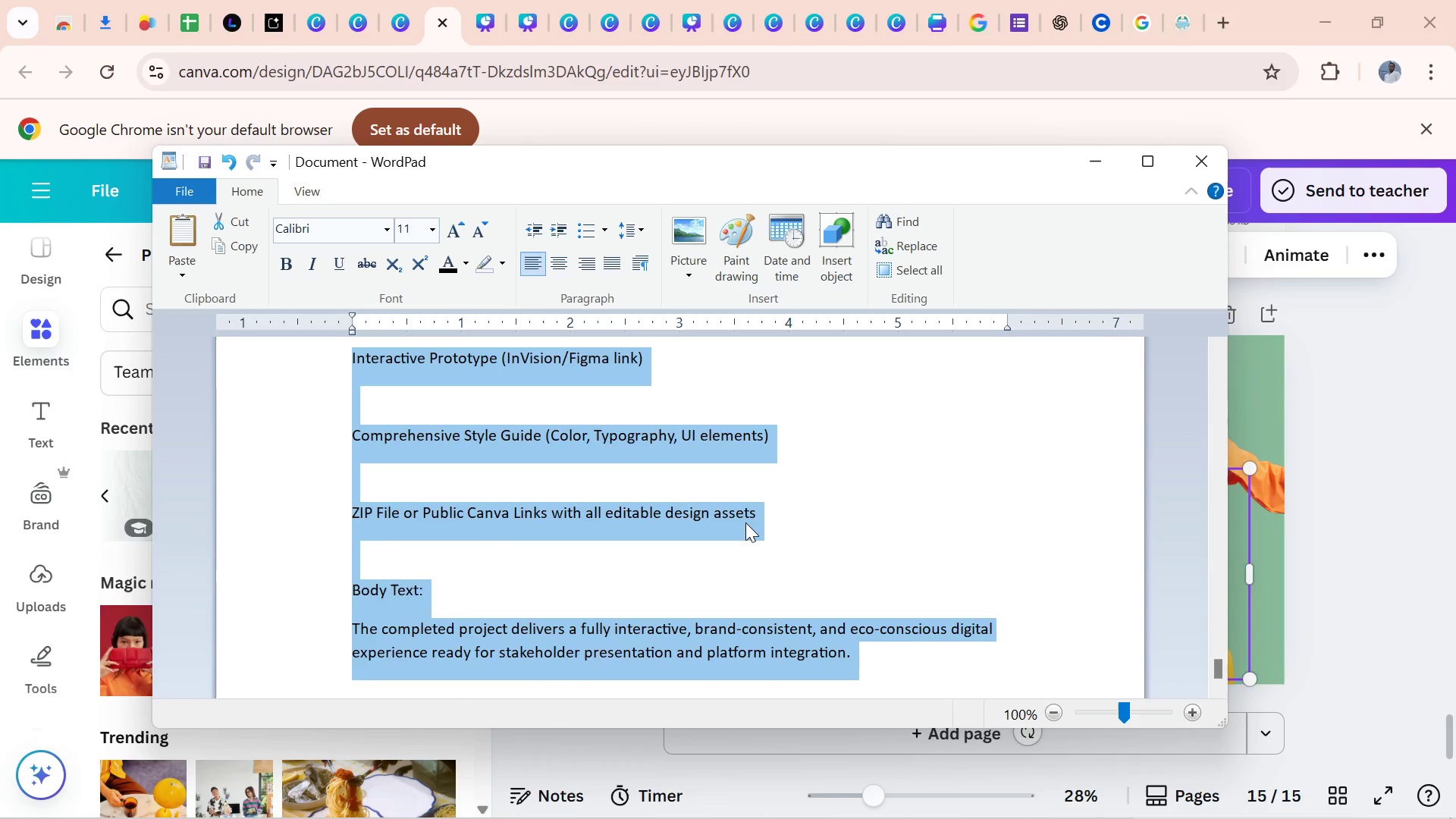 
key(Control+C)
 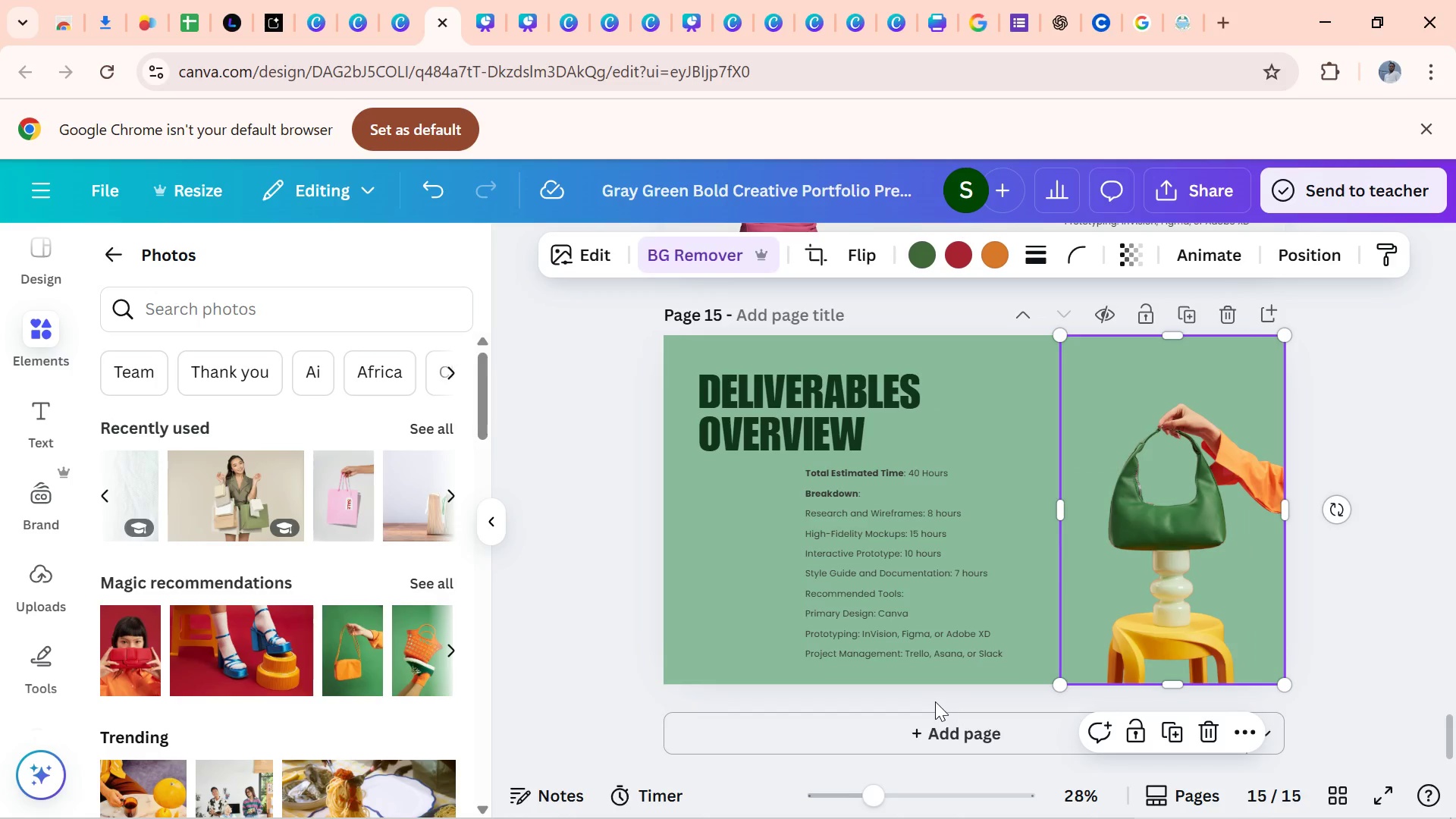 
double_click([930, 621])
 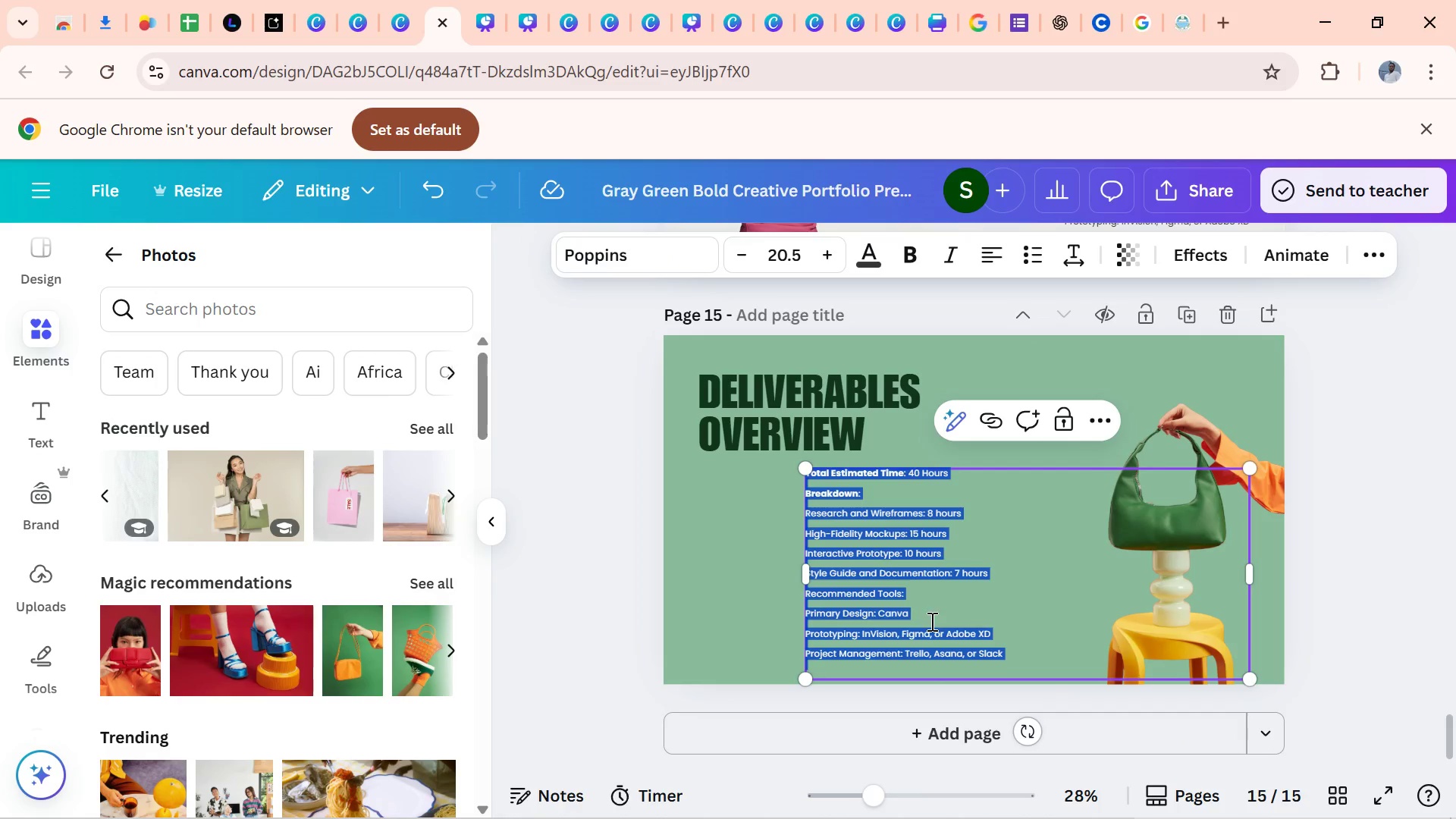 
key(Control+V)
 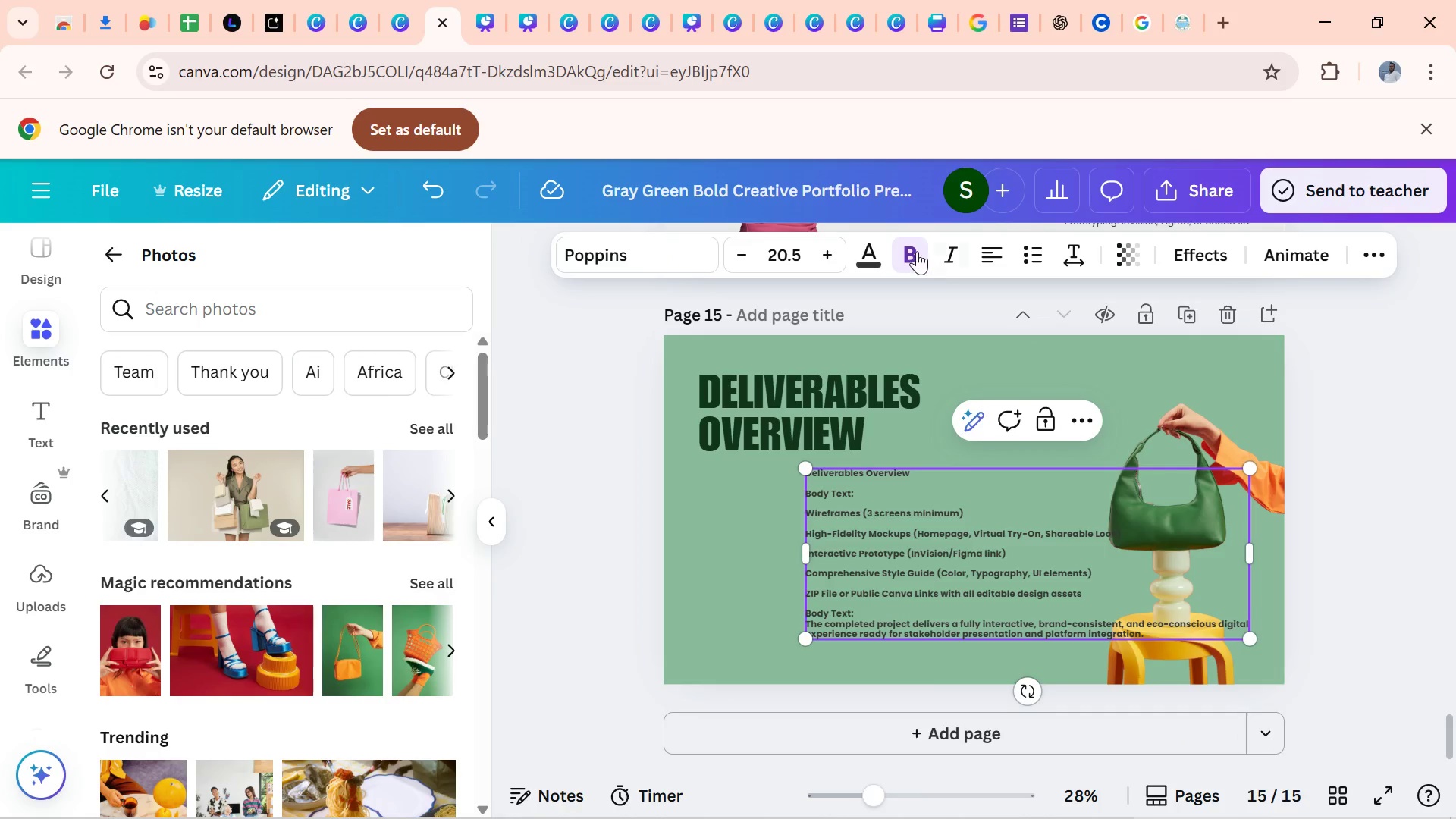 
left_click([914, 250])
 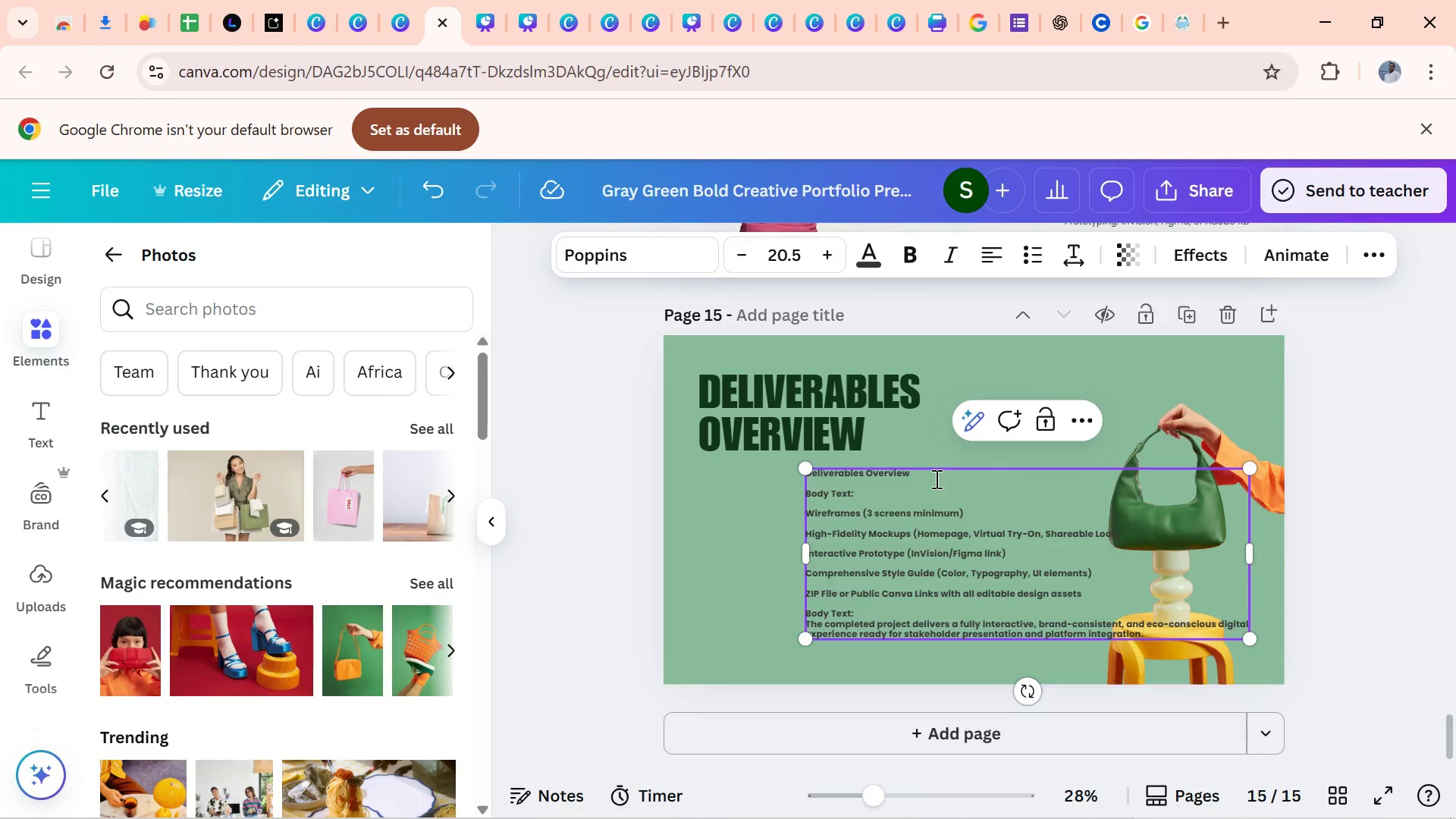 
left_click([925, 457])
 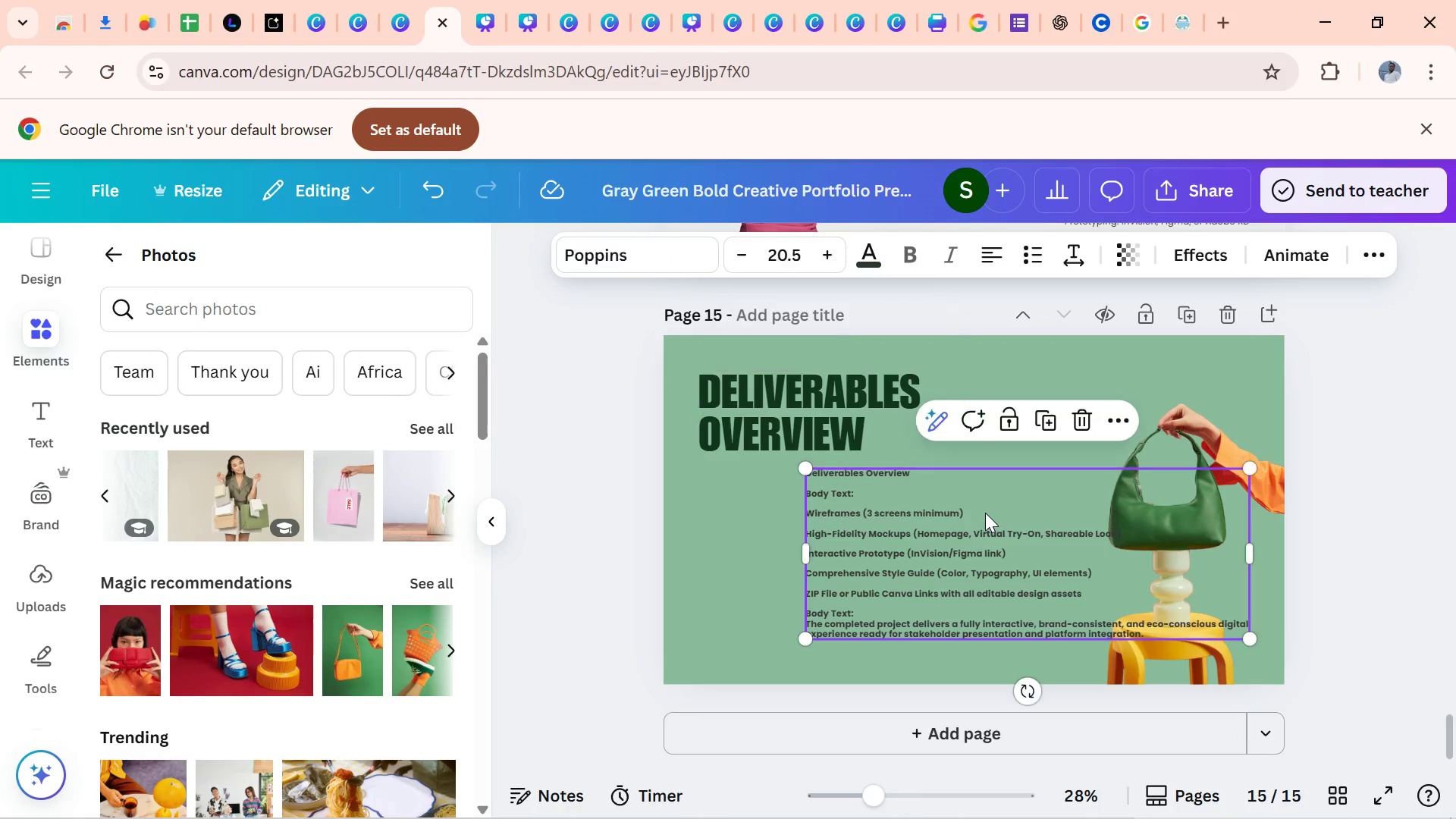 
left_click([985, 513])
 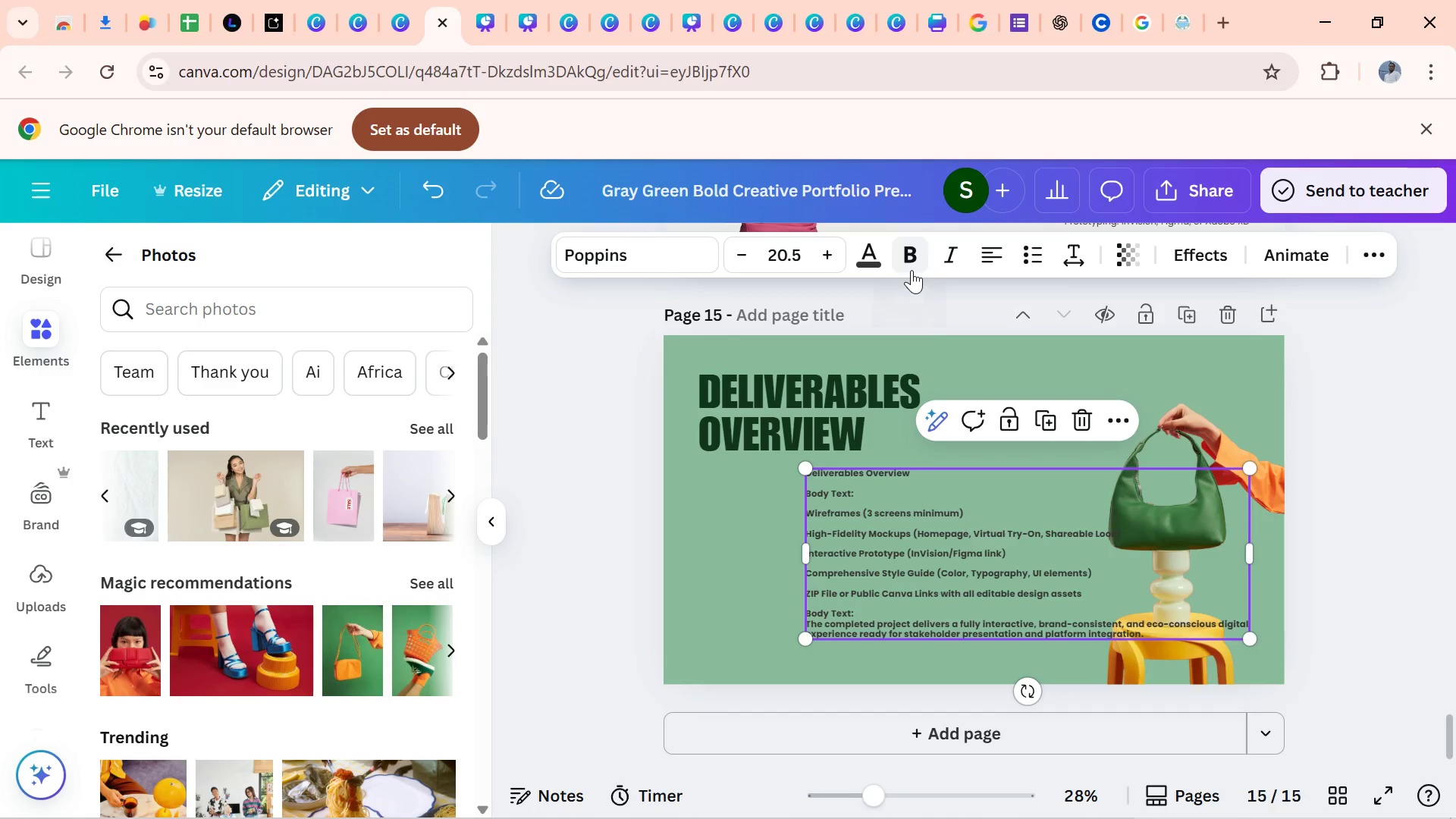 
left_click([912, 270])
 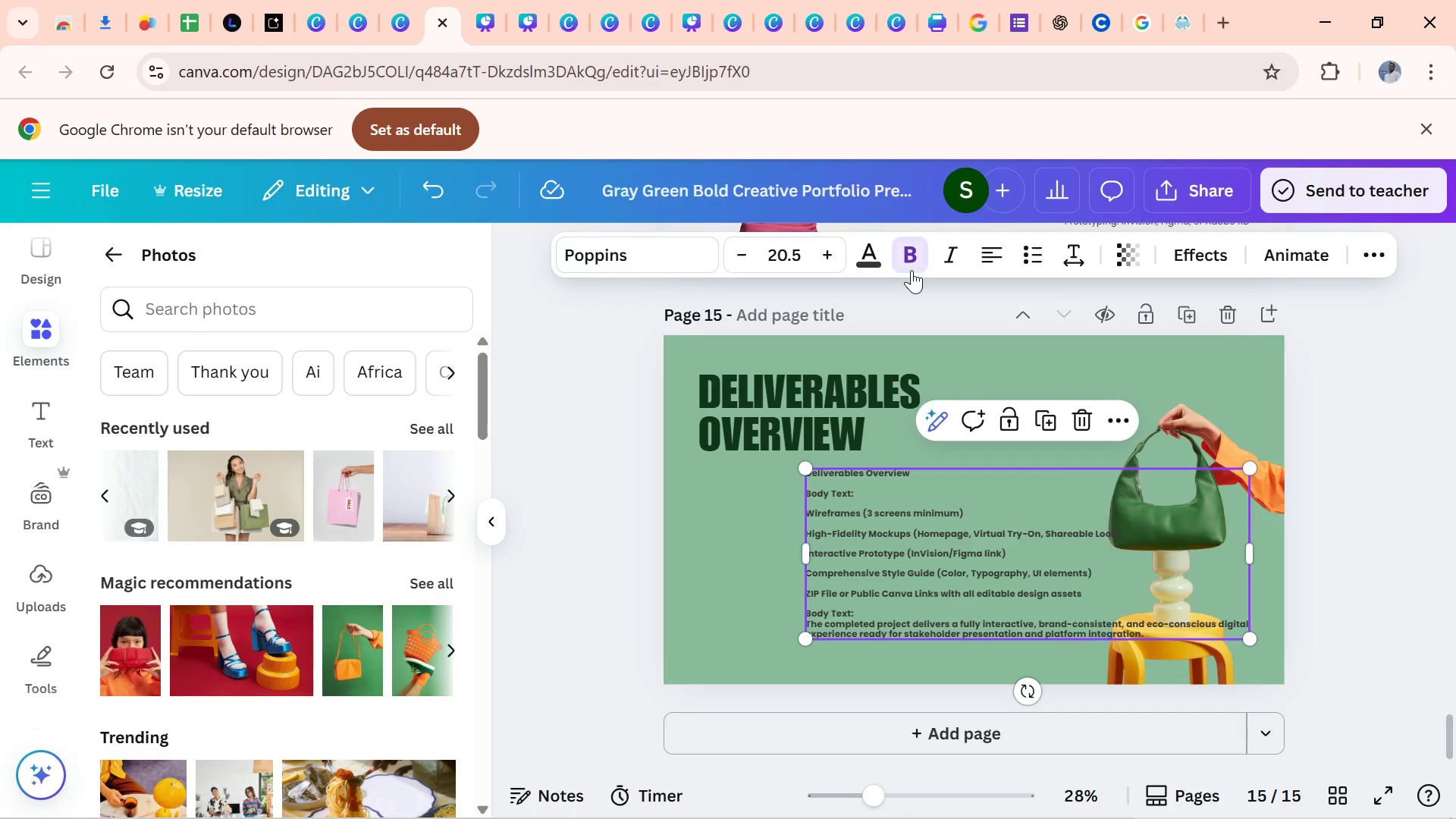 
left_click([912, 270])
 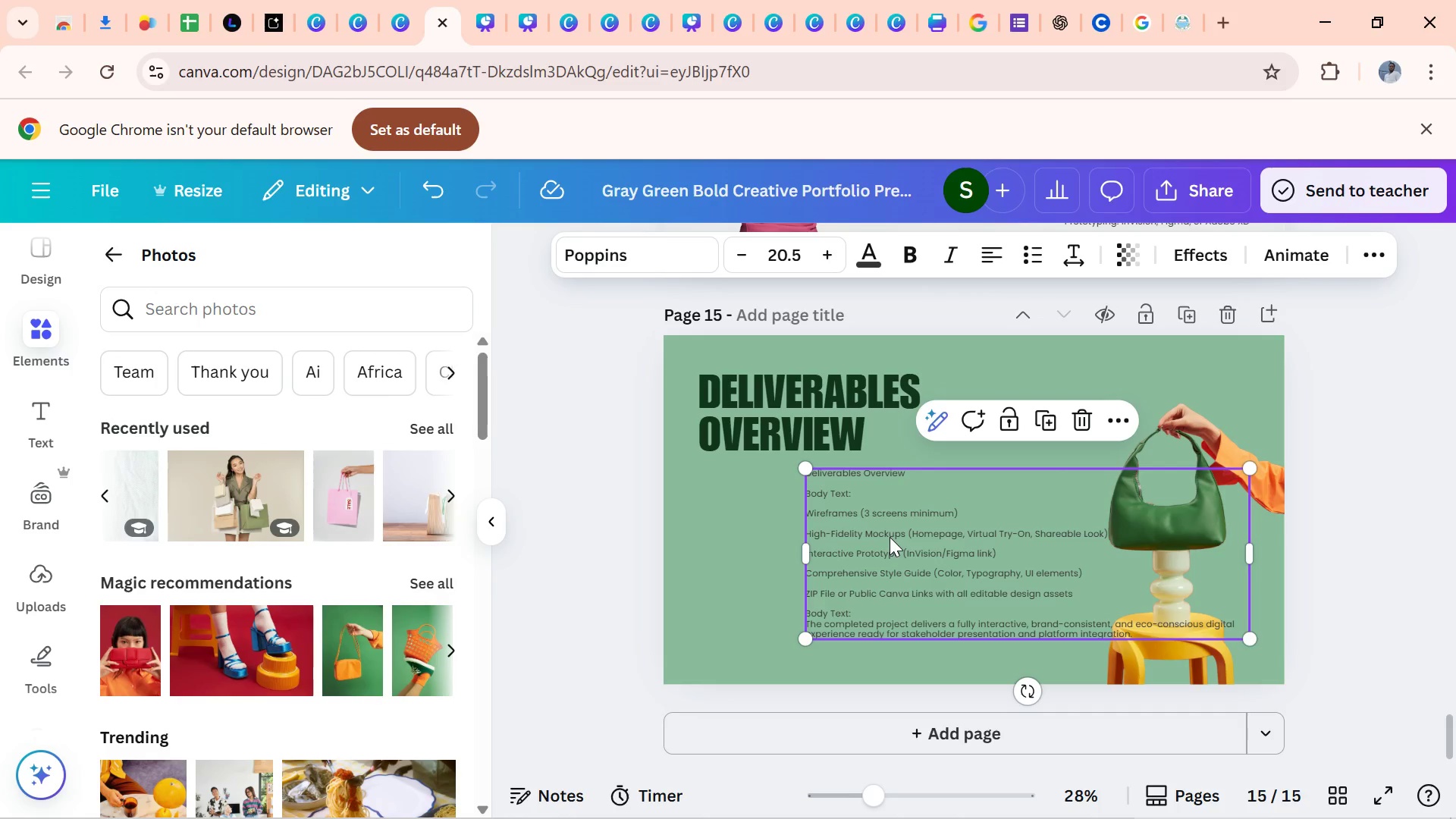 
left_click_drag(start_coordinate=[890, 537], to_coordinate=[783, 530])
 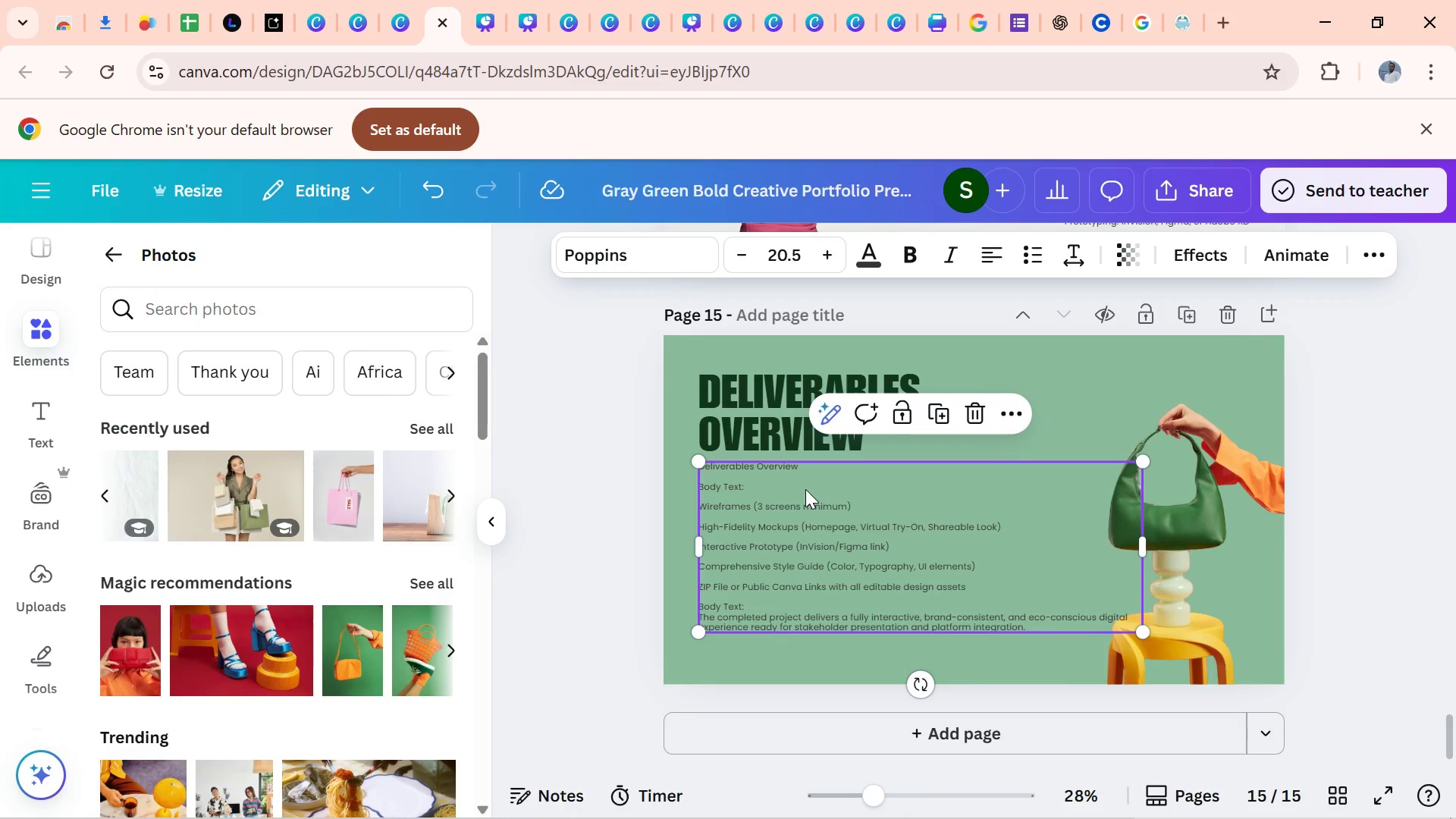 
left_click([805, 489])
 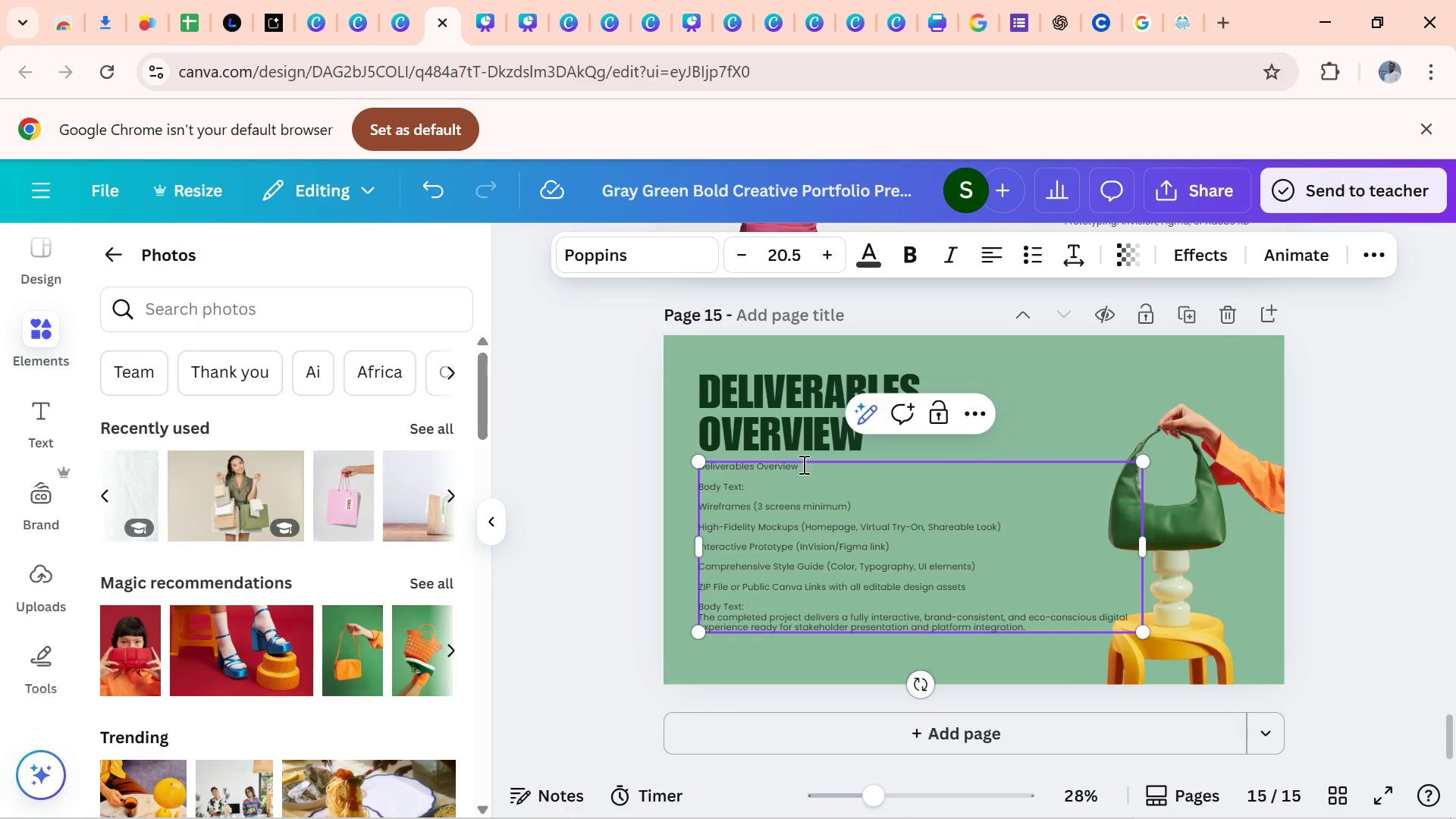 
left_click_drag(start_coordinate=[802, 464], to_coordinate=[694, 469])
 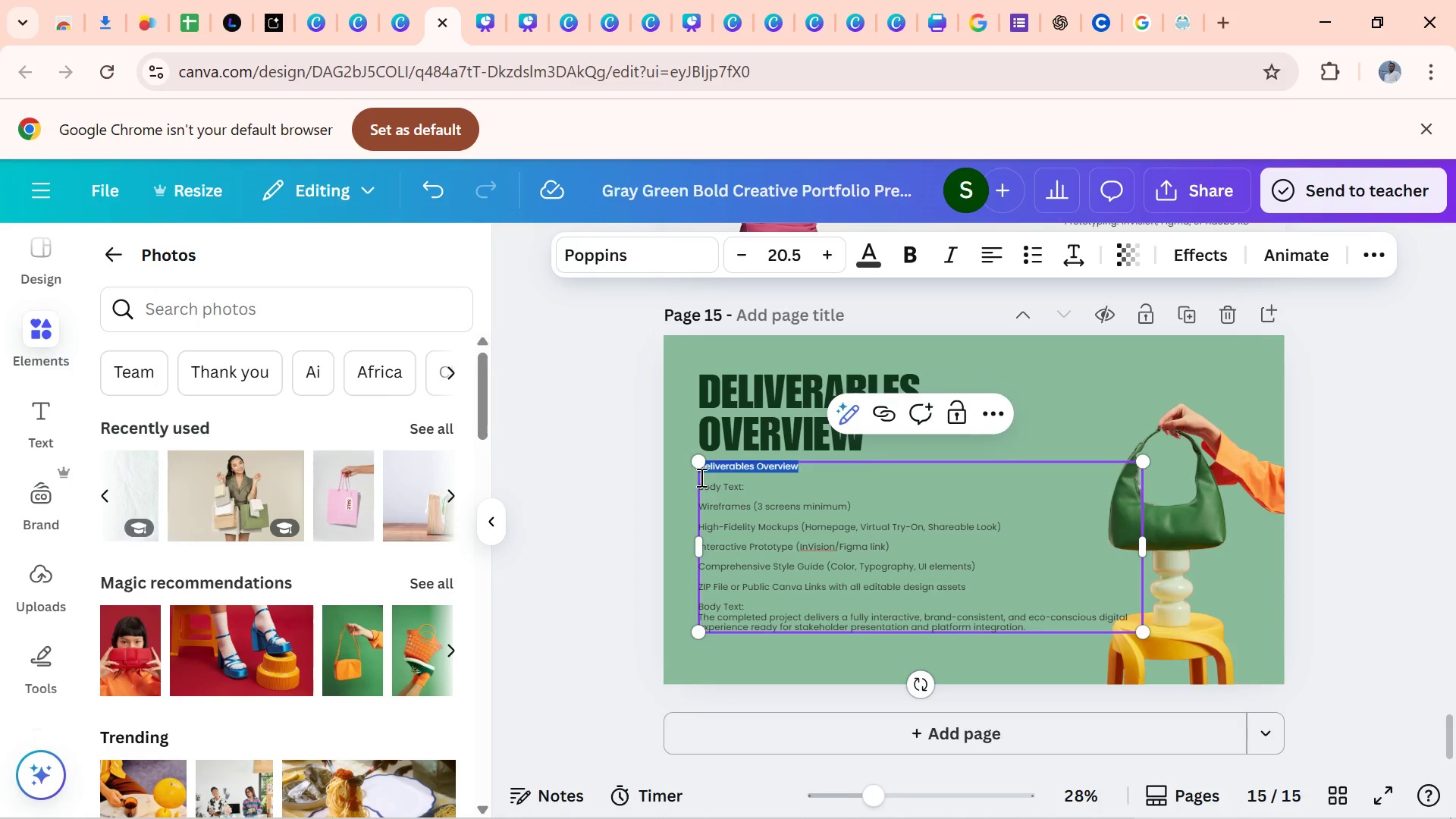 
key(Backspace)
 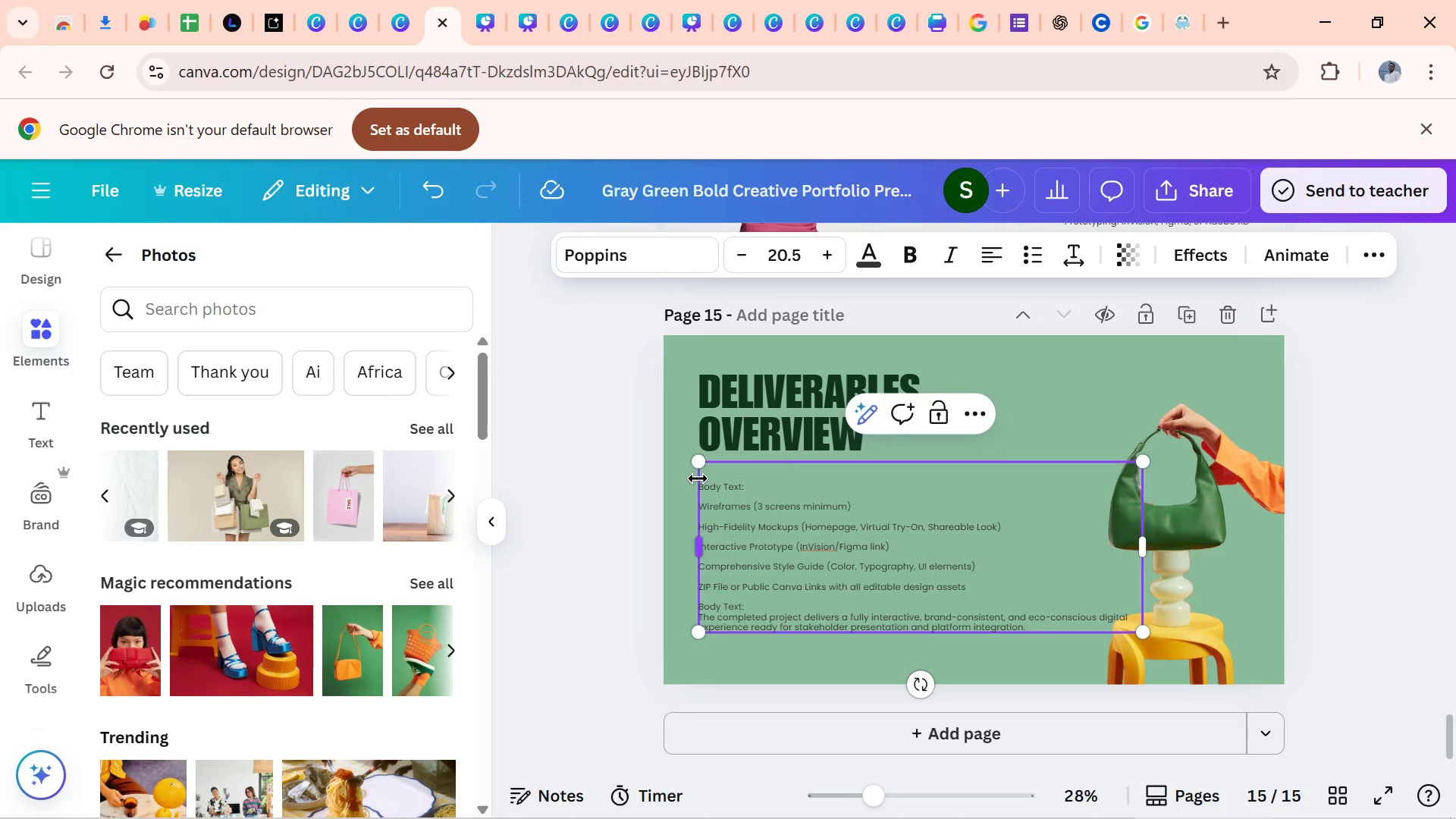 
key(Backspace)
 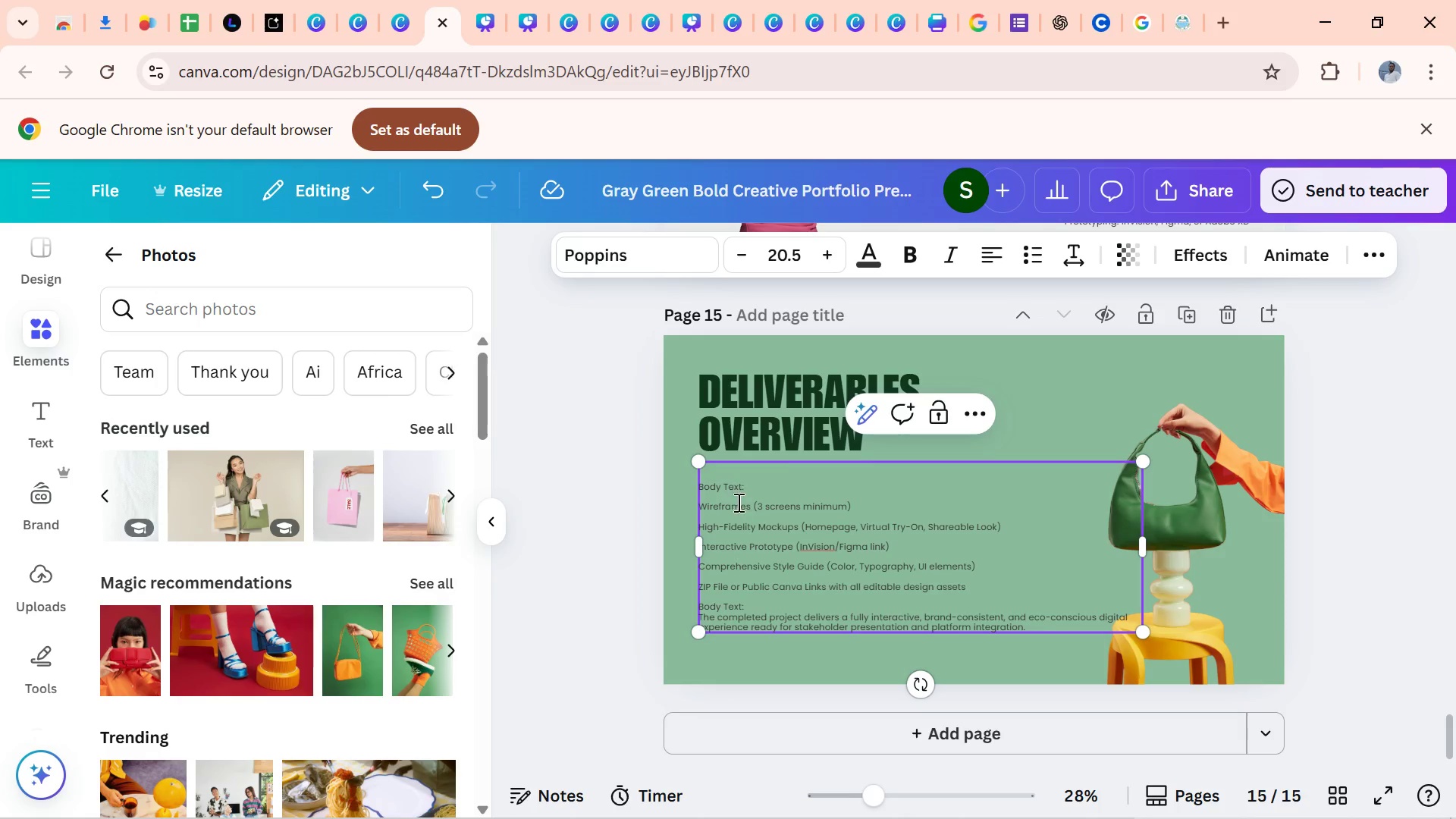 
key(Backspace)
 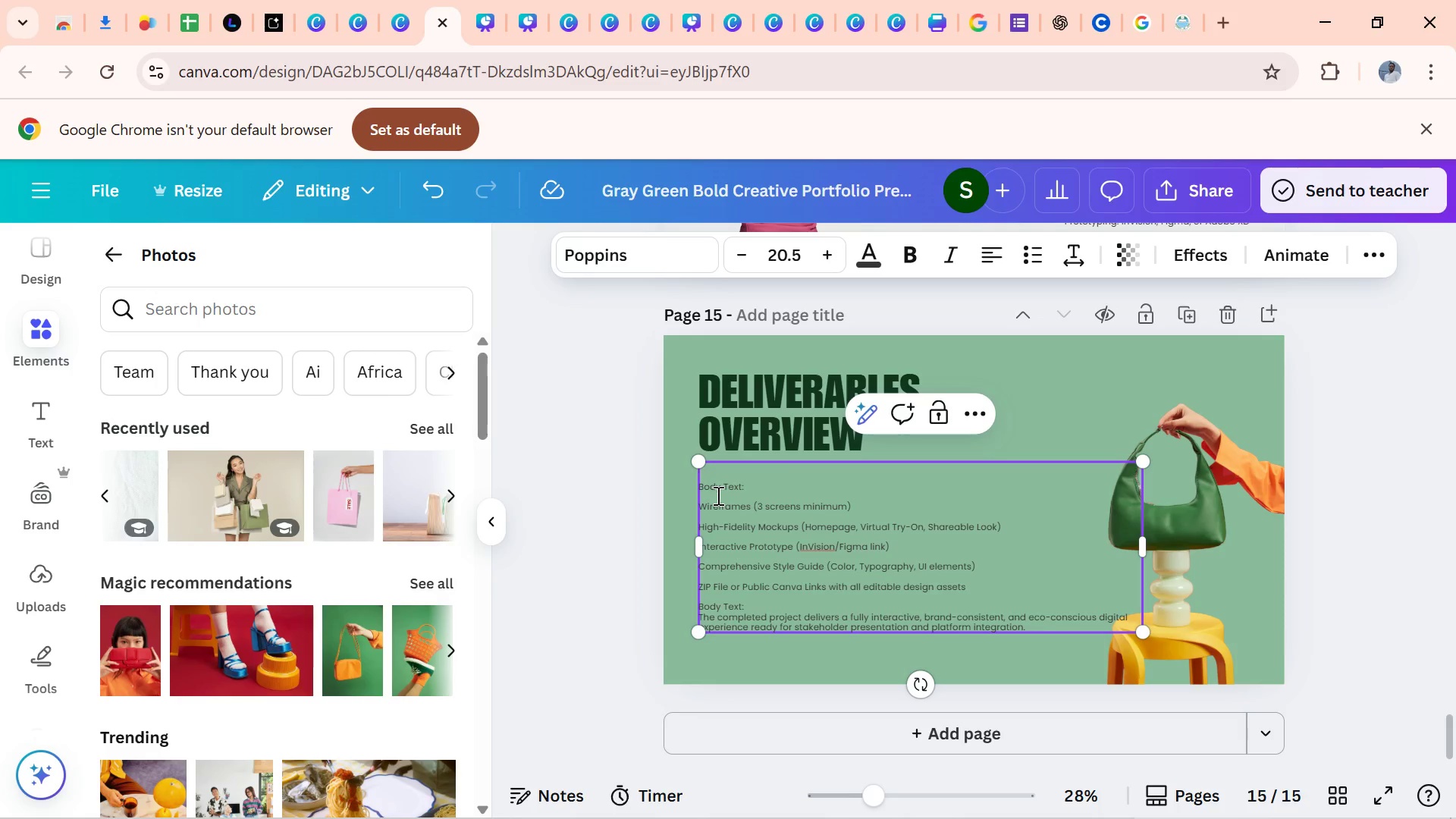 
key(ArrowDown)
 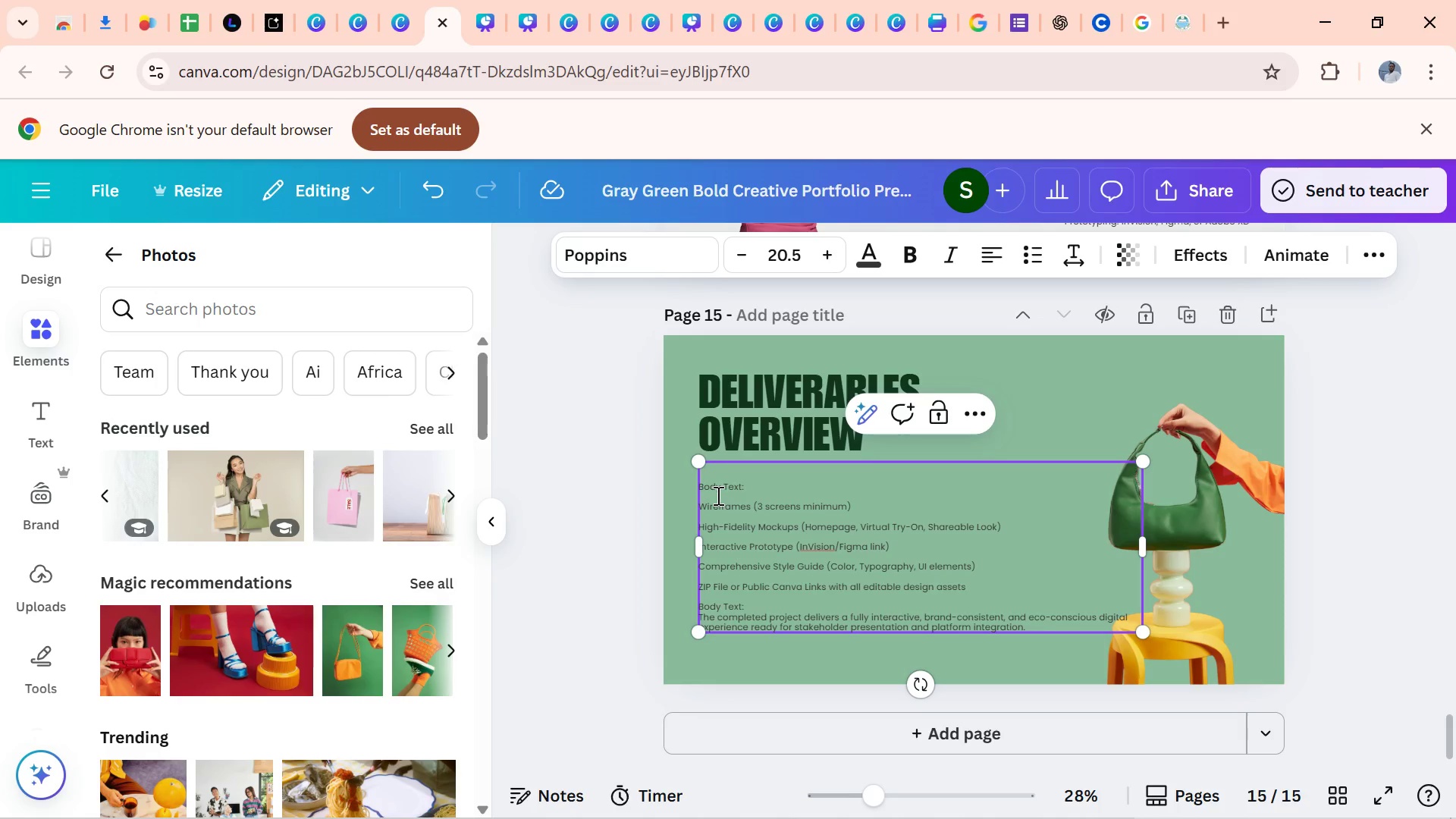 
key(Backspace)
 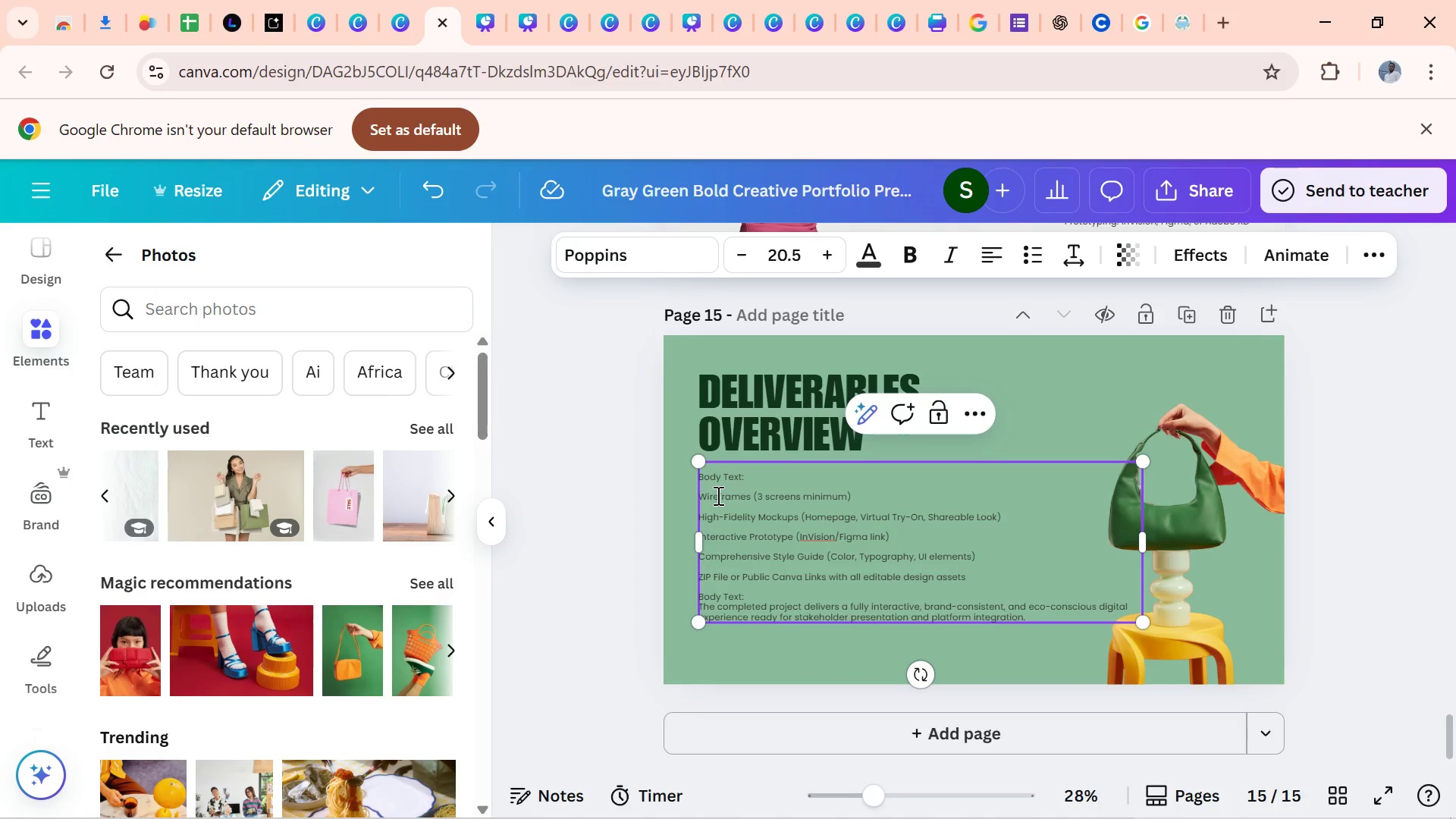 
key(Backspace)
 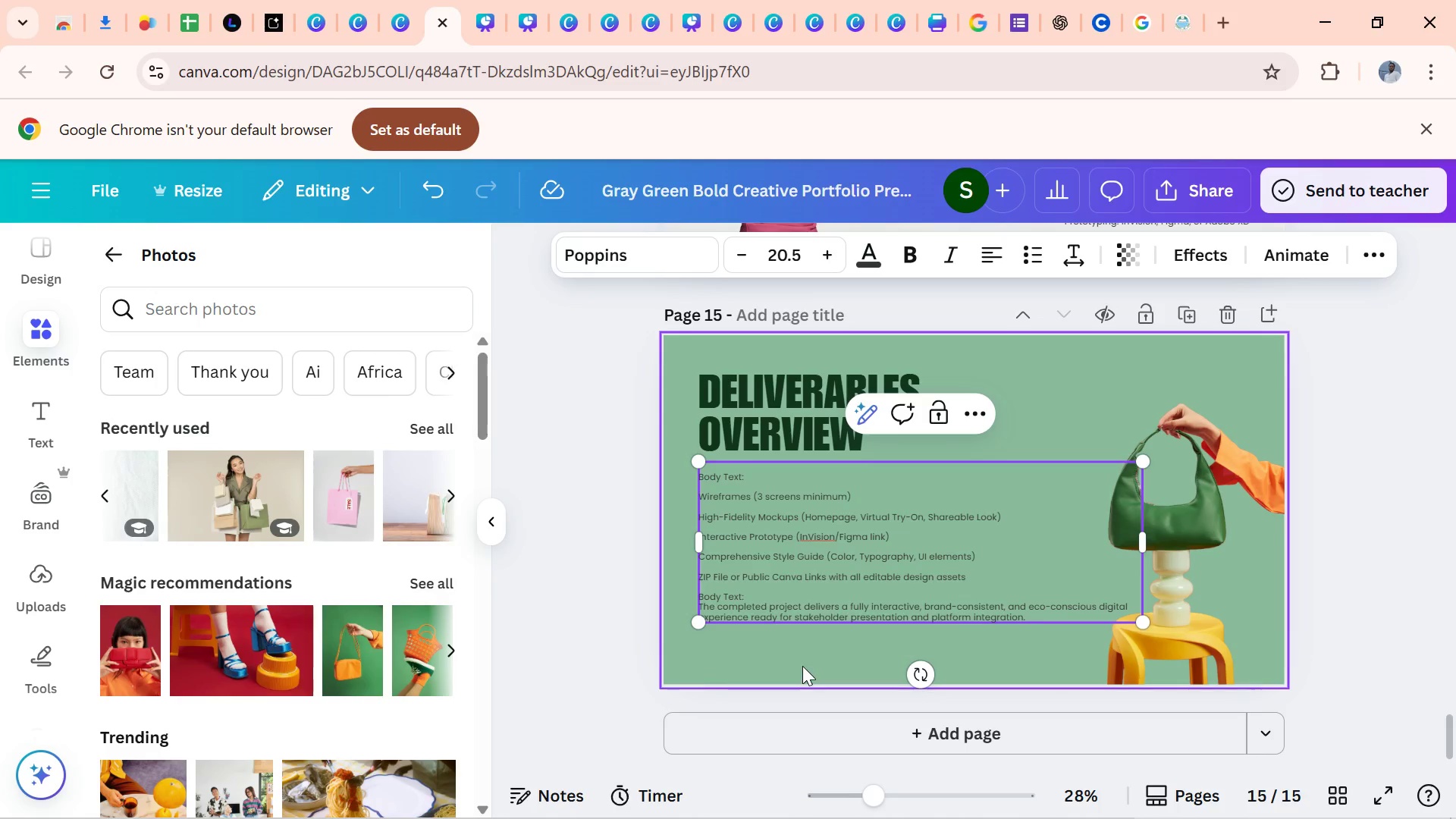 
wait(5.03)
 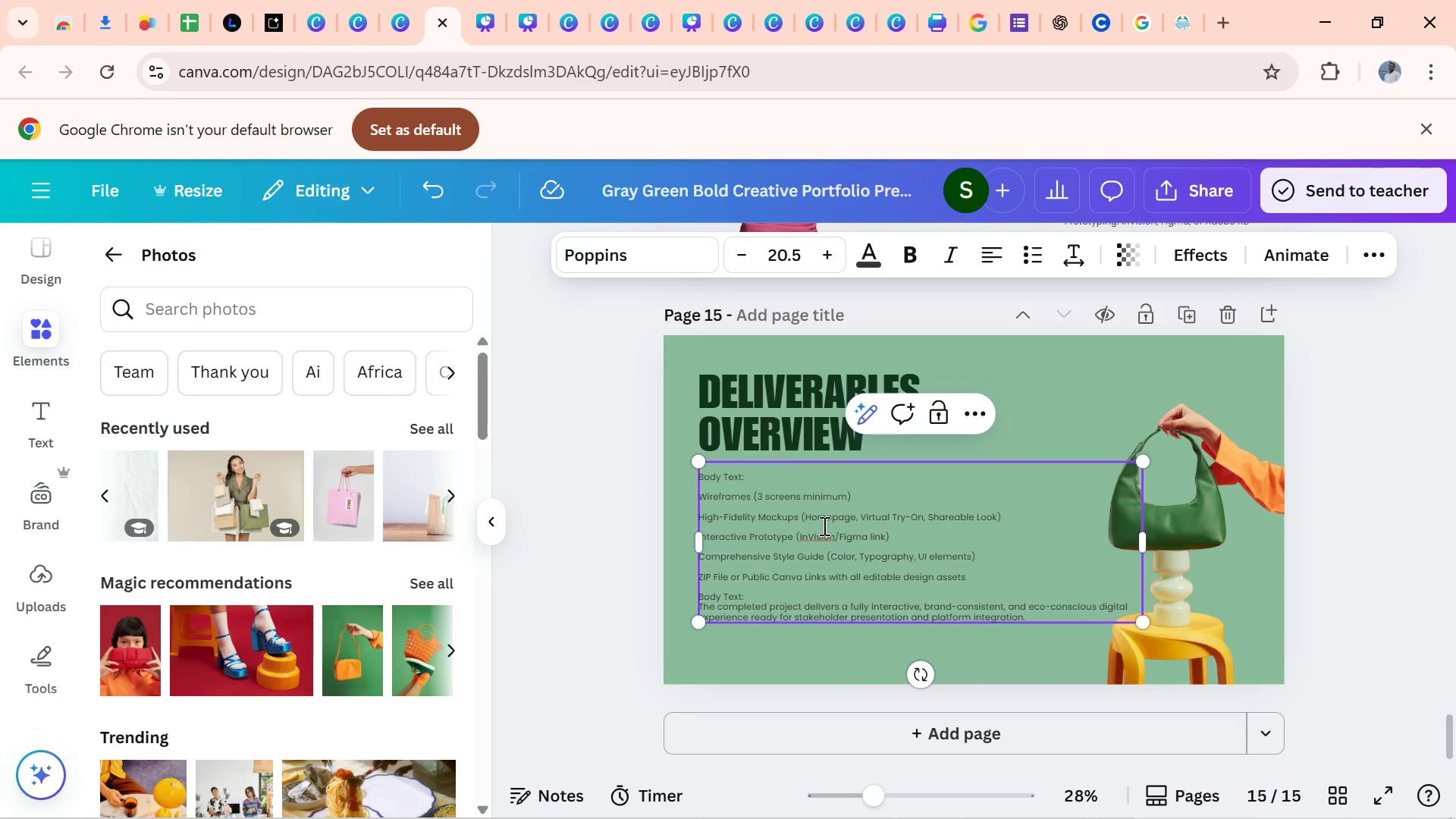 
left_click([1102, 586])
 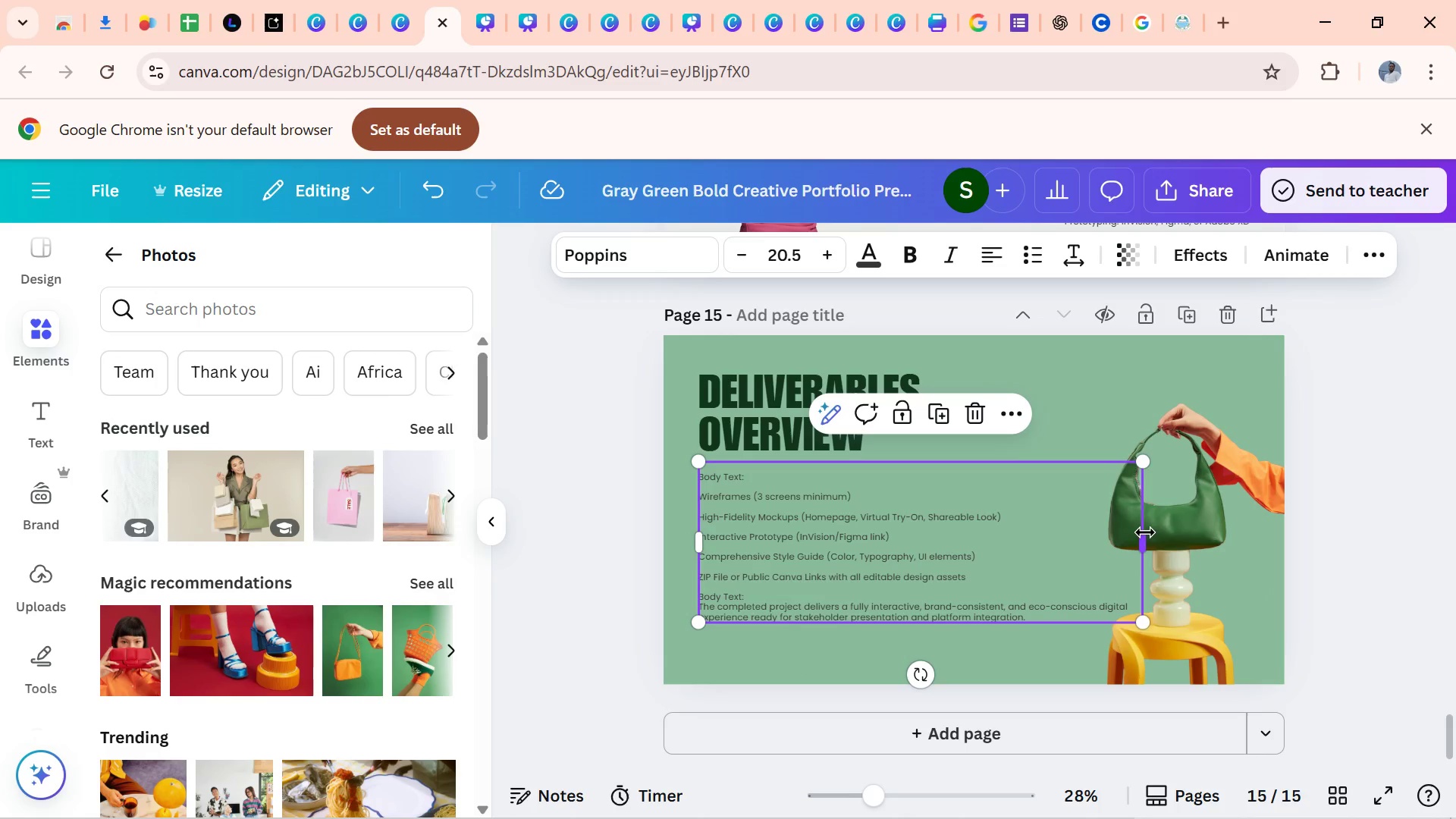 
left_click_drag(start_coordinate=[1145, 532], to_coordinate=[1086, 536])
 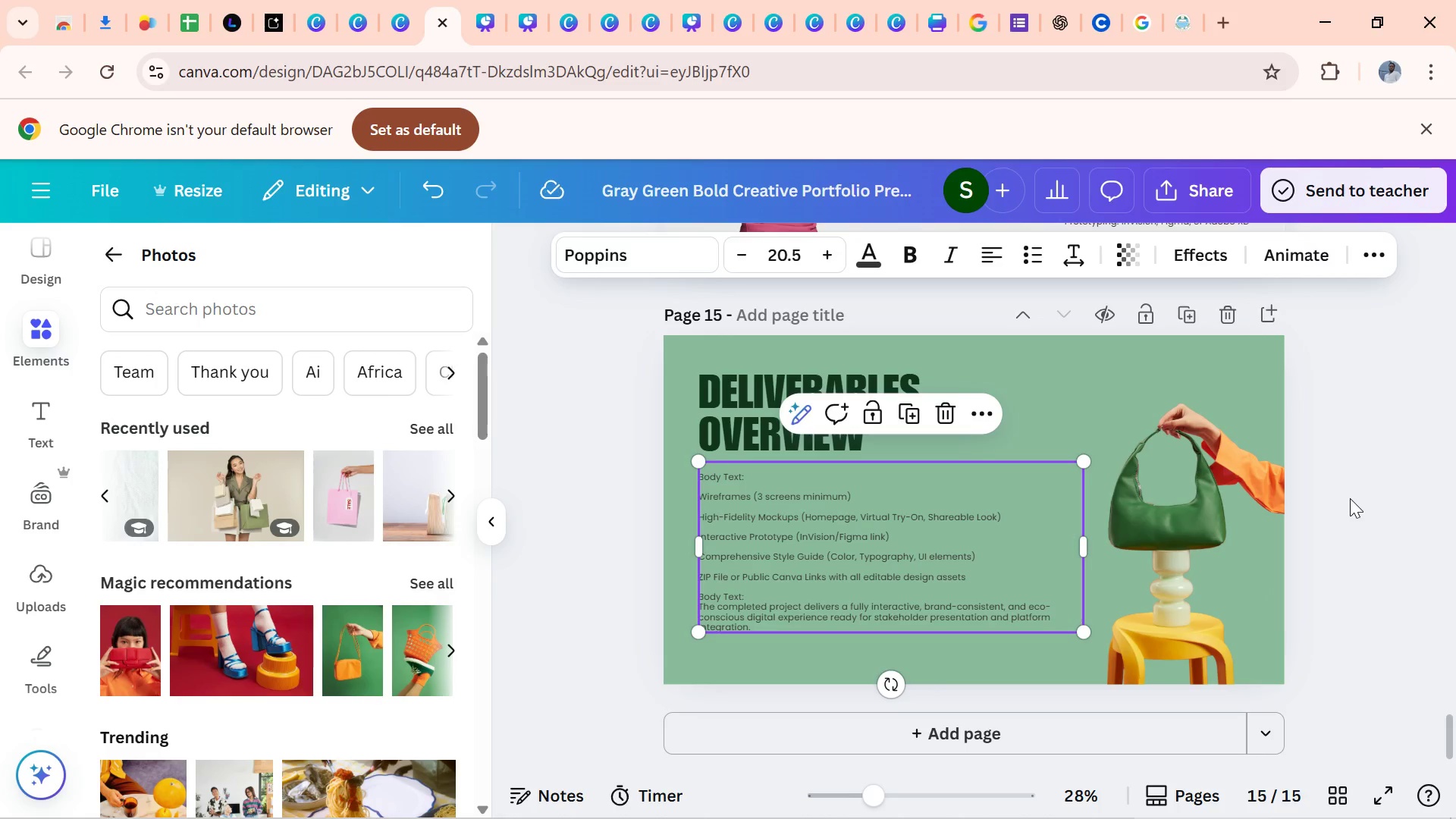 
left_click([1350, 498])
 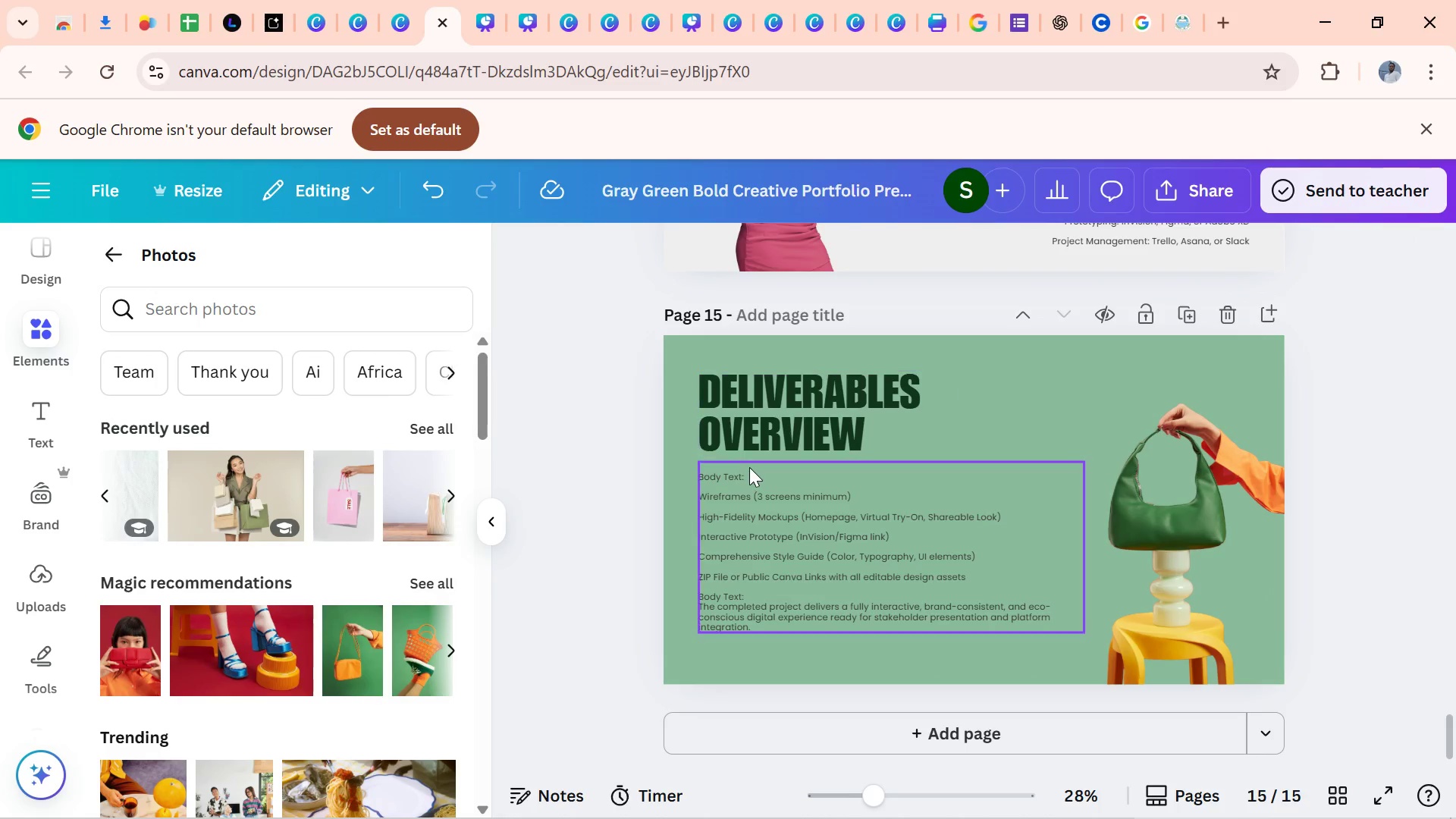 
left_click_drag(start_coordinate=[748, 476], to_coordinate=[741, 488])
 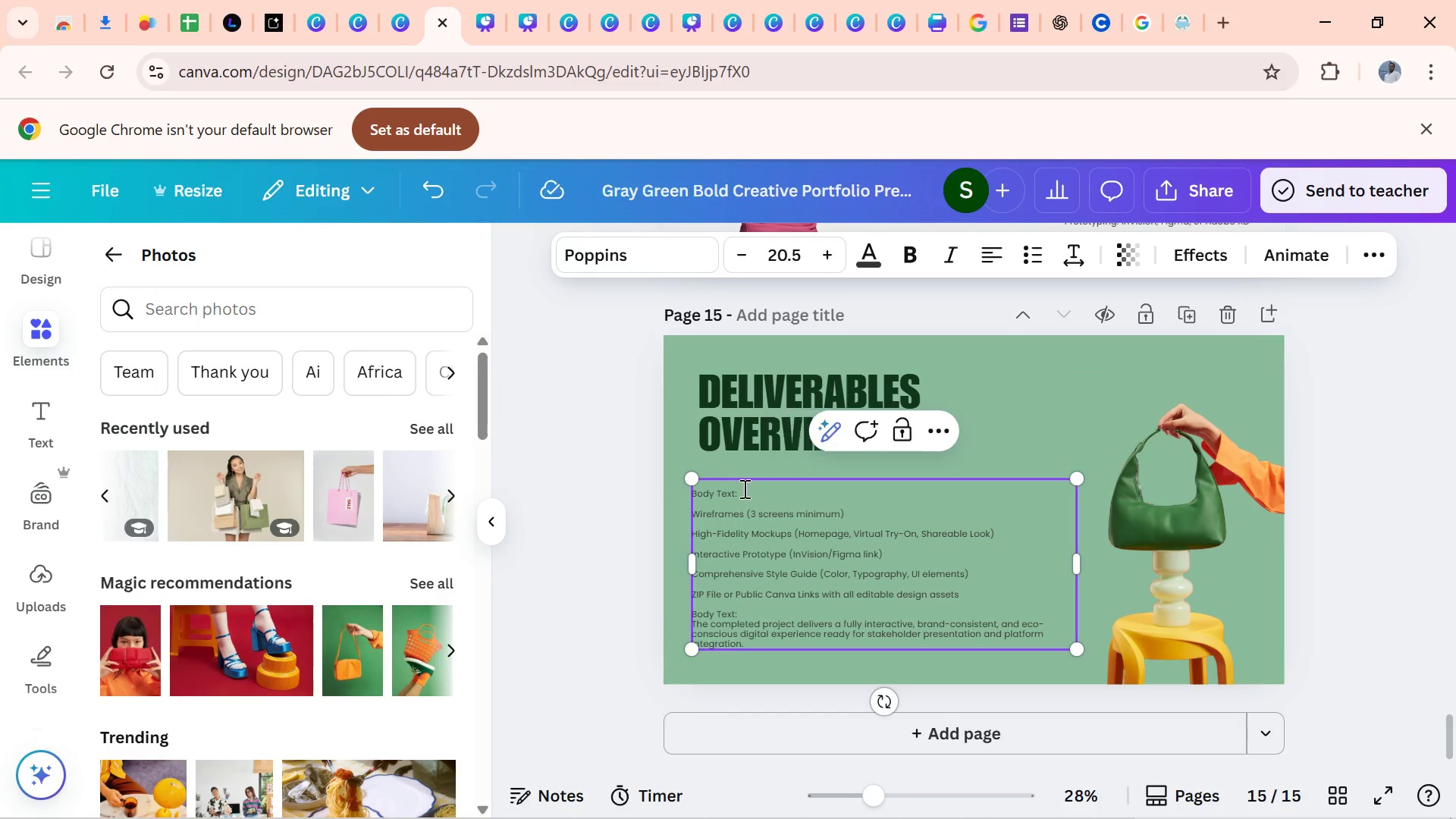 
double_click([743, 488])
 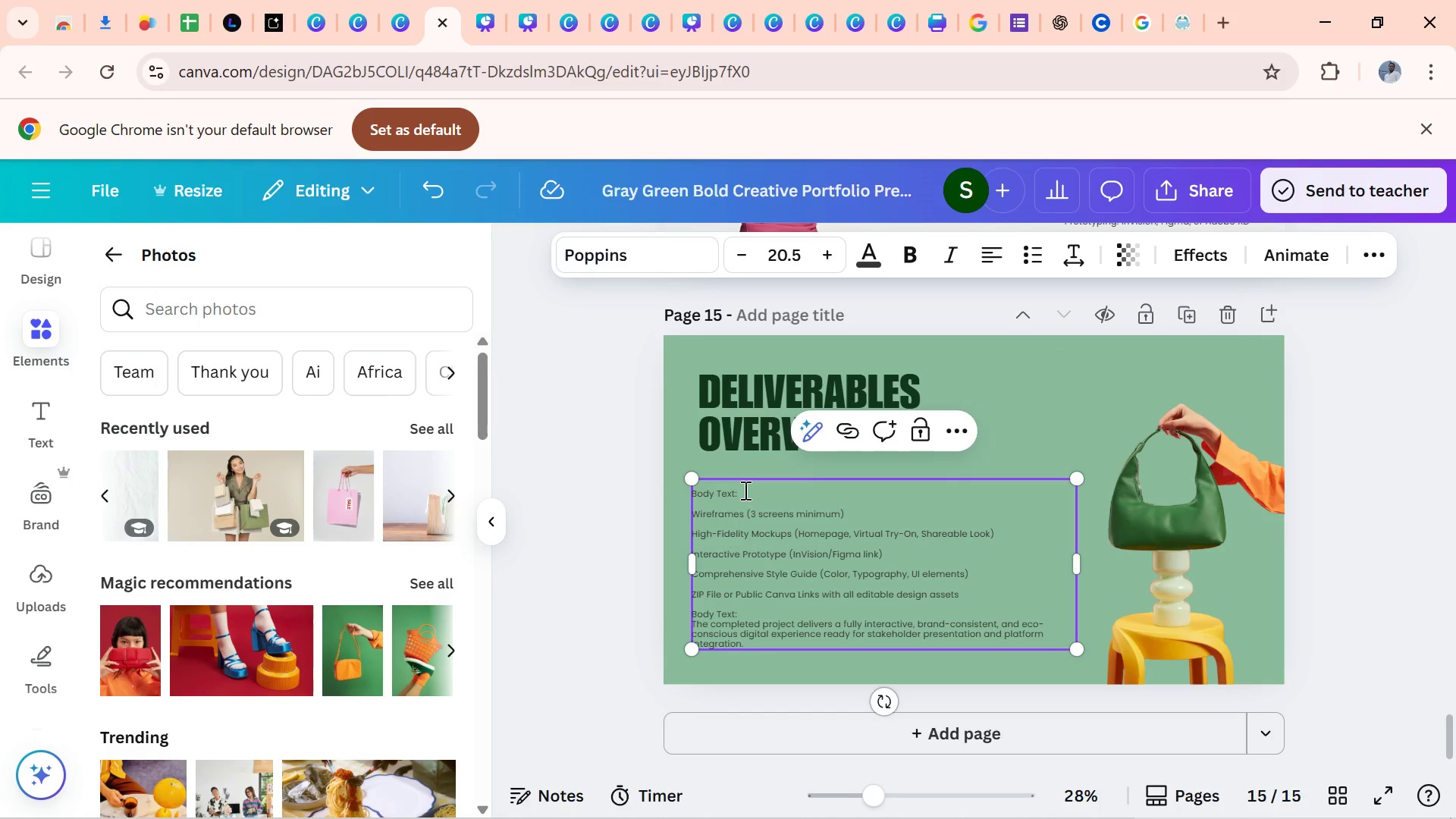 
left_click_drag(start_coordinate=[744, 491], to_coordinate=[695, 497])
 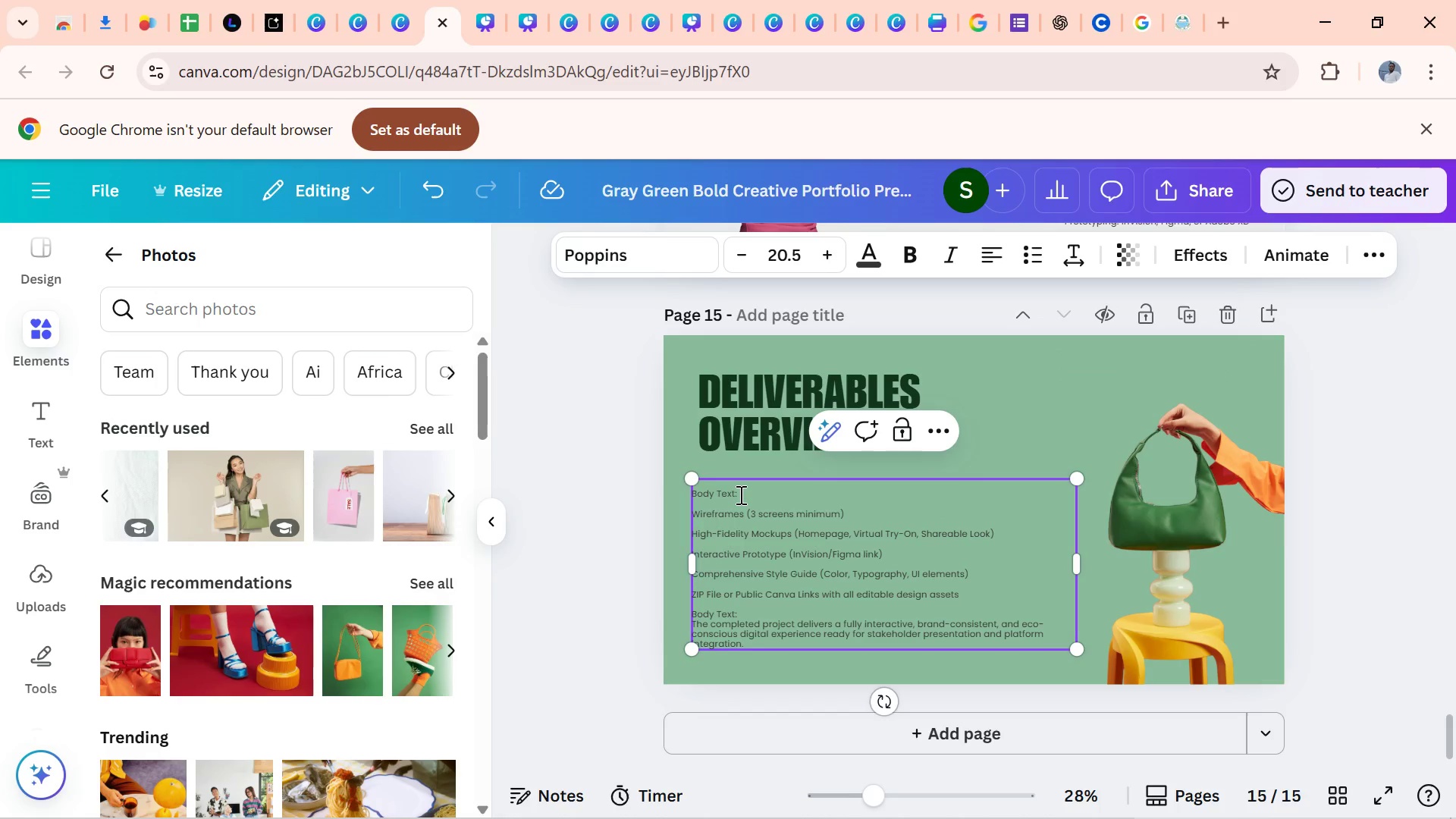 
left_click_drag(start_coordinate=[739, 494], to_coordinate=[689, 481])
 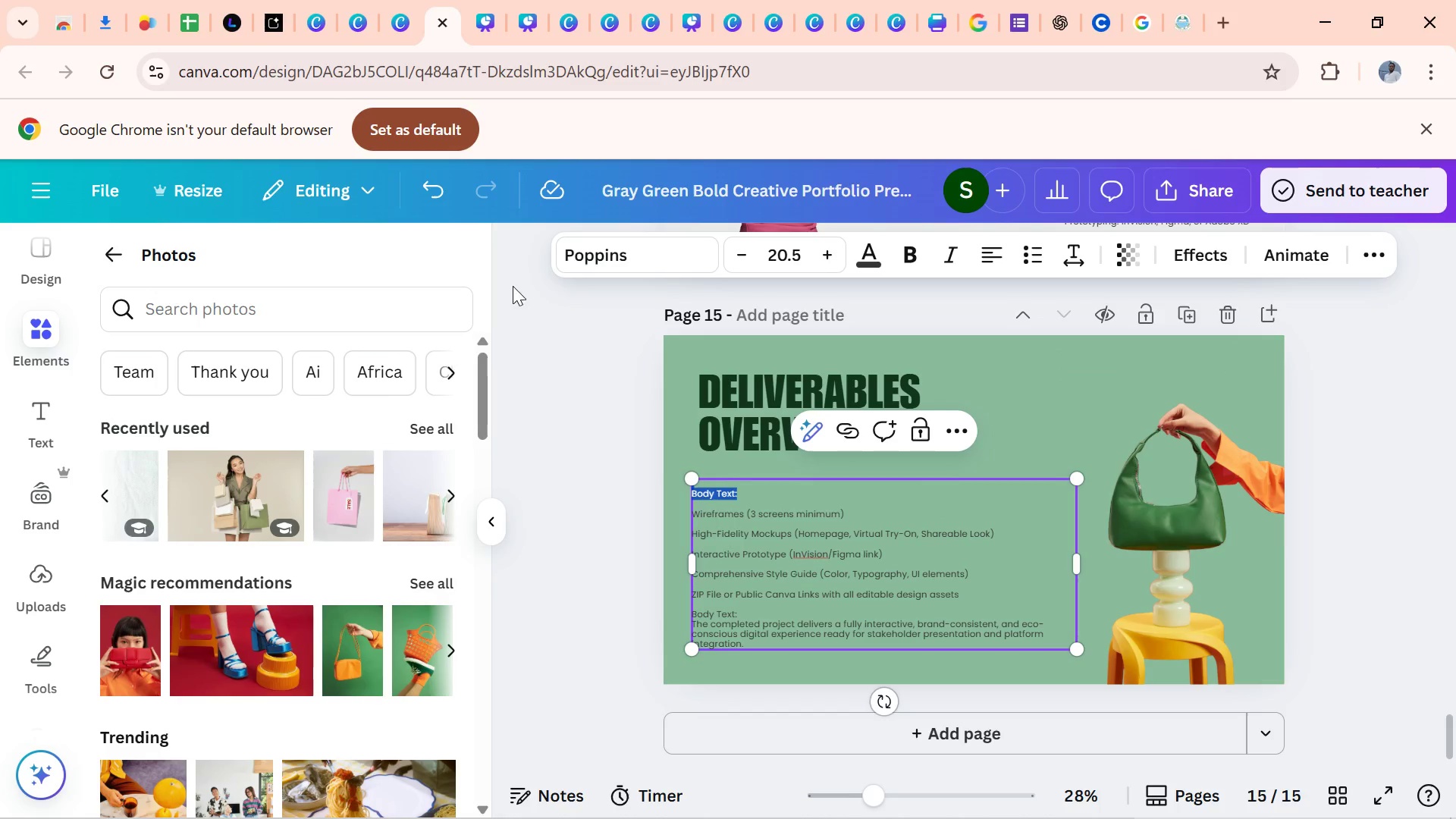 
key(Backspace)
 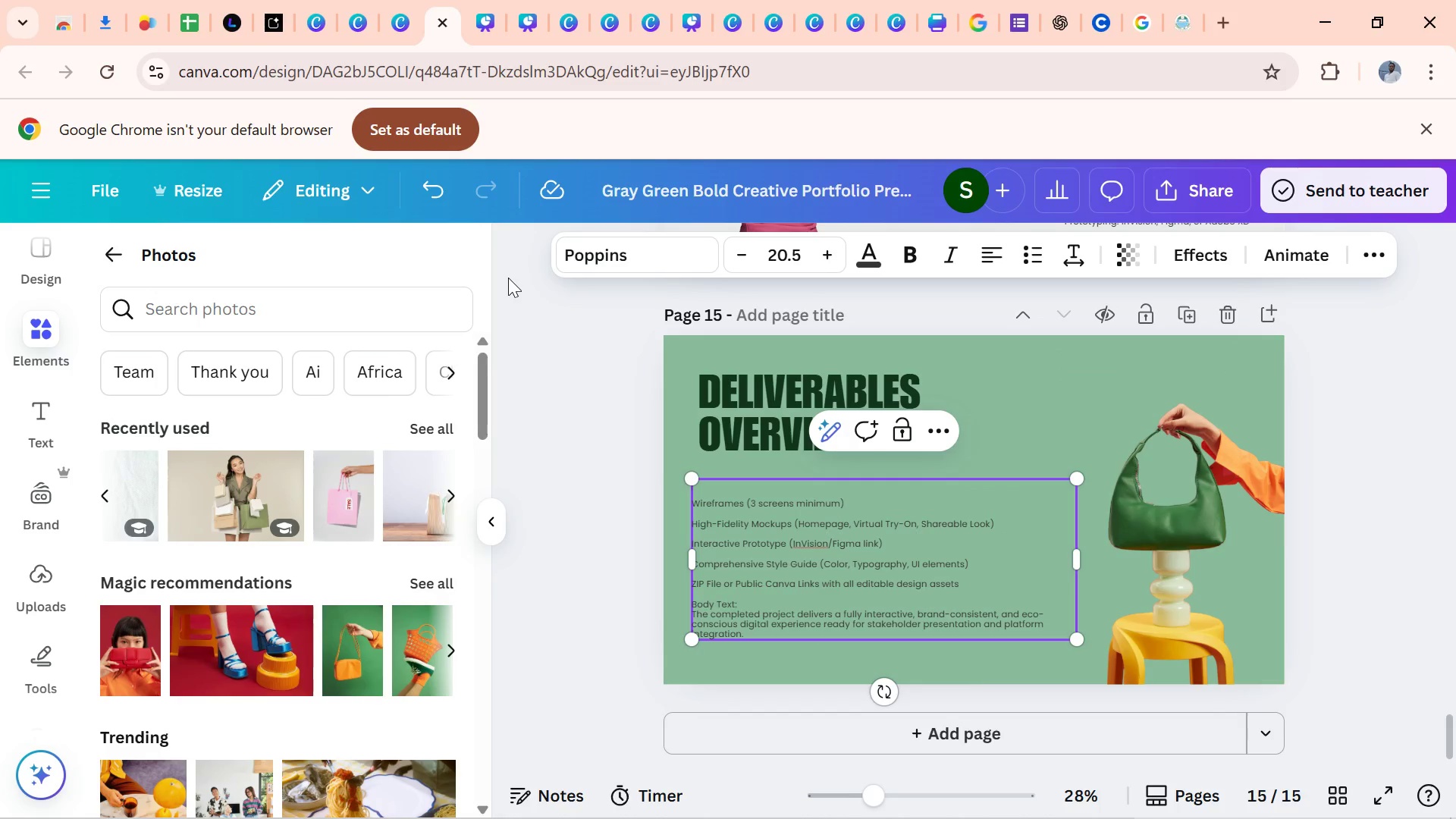 
key(Backspace)
 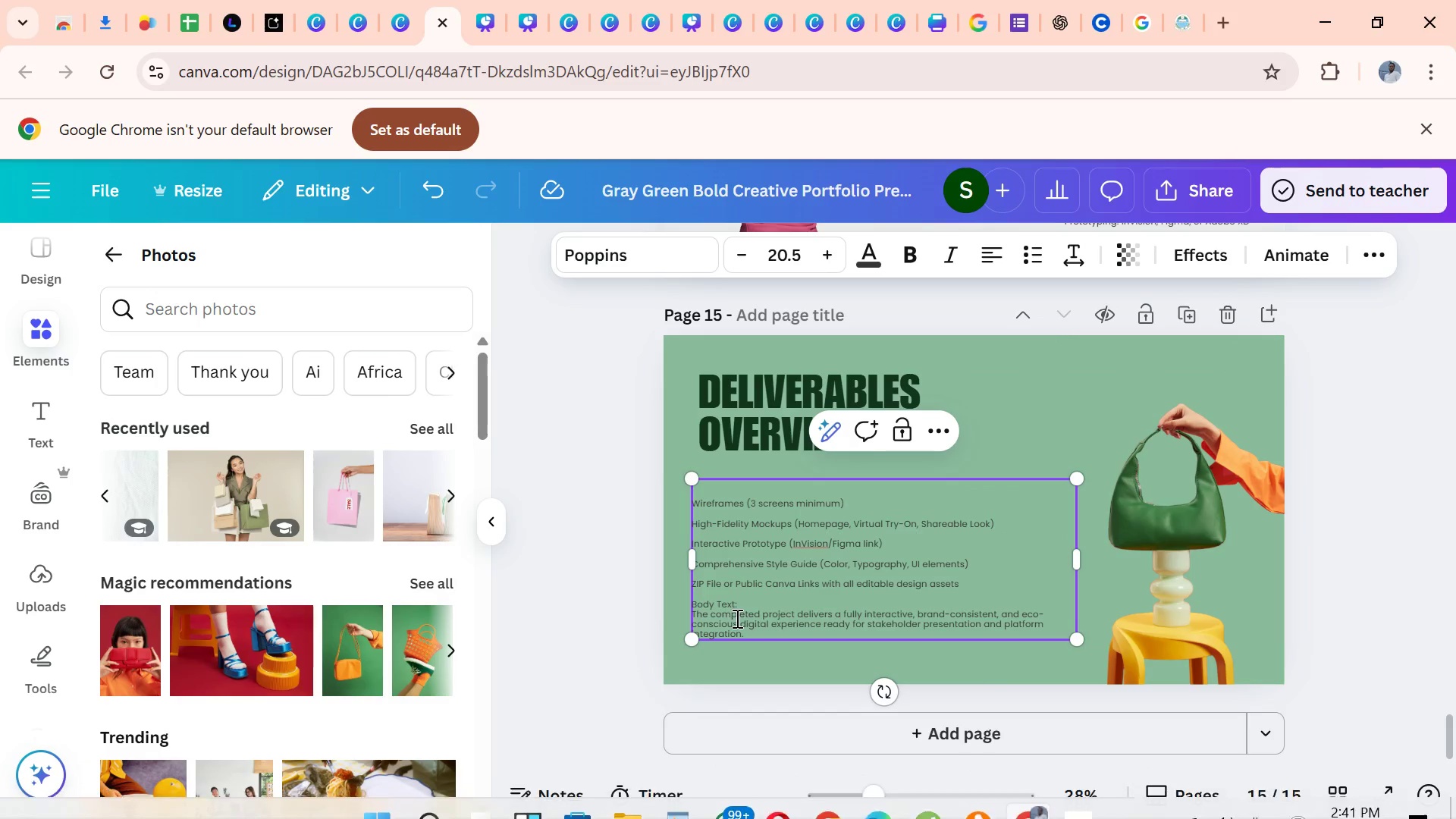 
left_click_drag(start_coordinate=[737, 607], to_coordinate=[706, 602])
 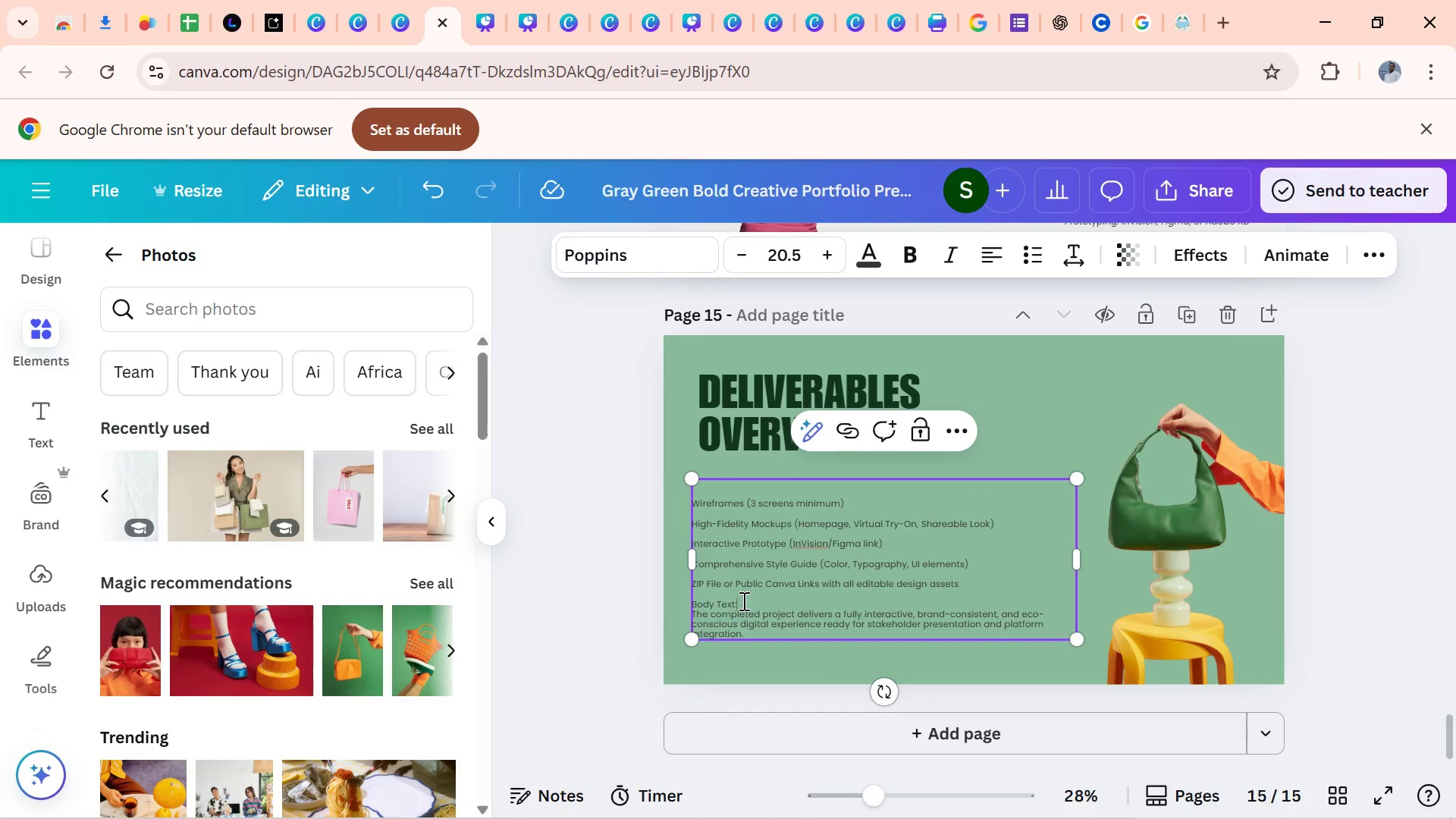 
left_click([742, 601])
 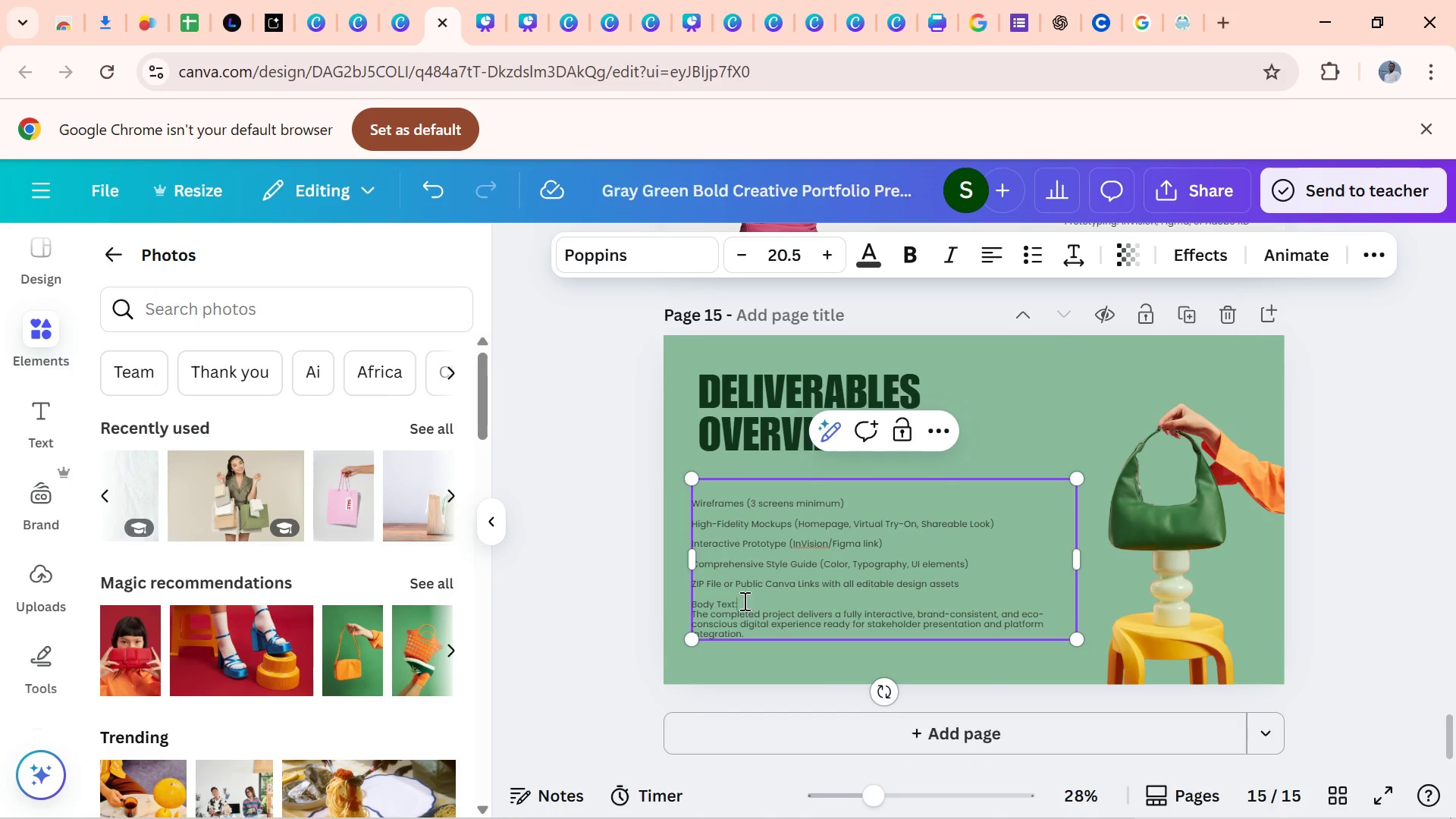 
left_click_drag(start_coordinate=[742, 601], to_coordinate=[701, 593])
 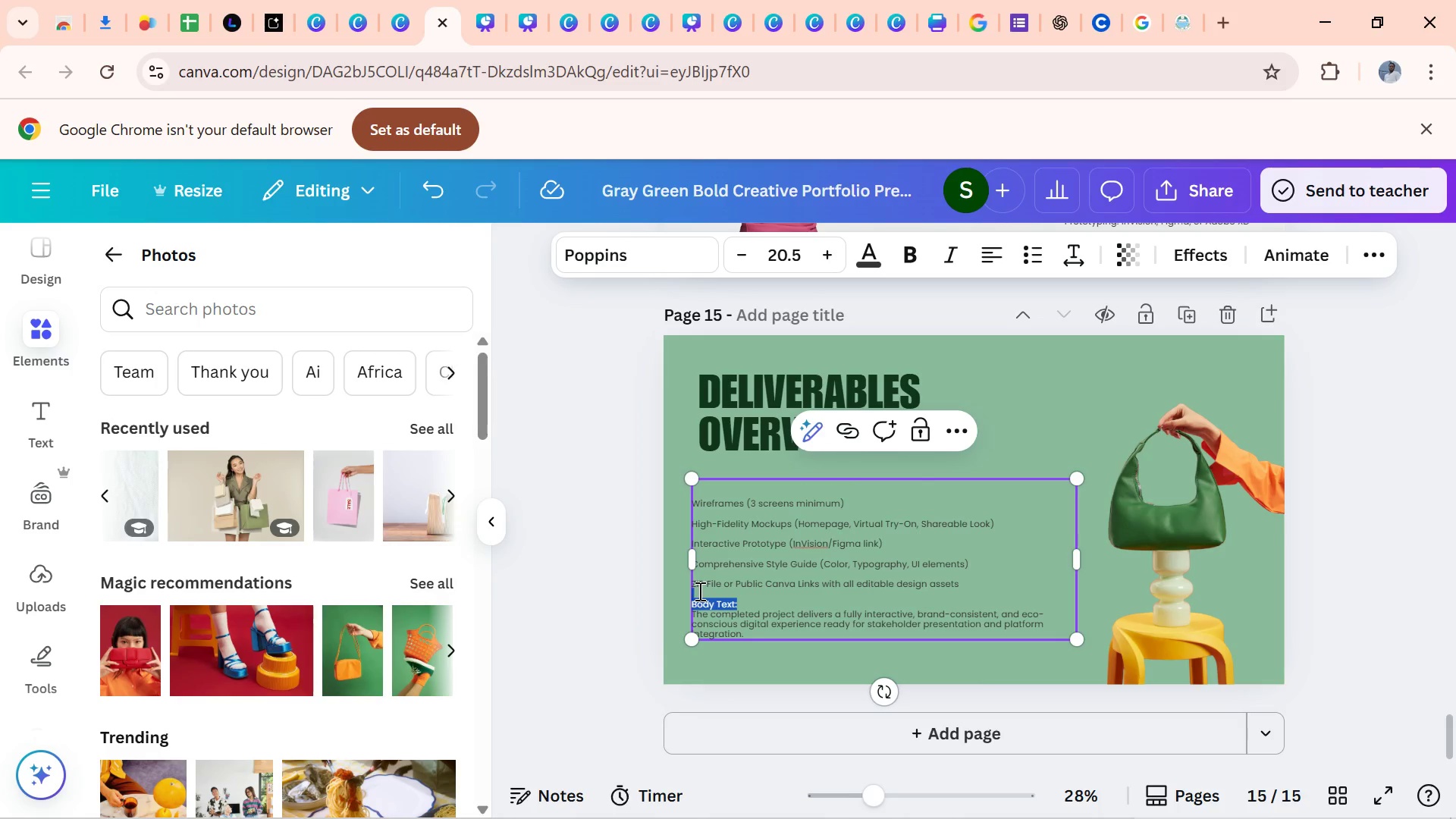 
key(Backspace)
 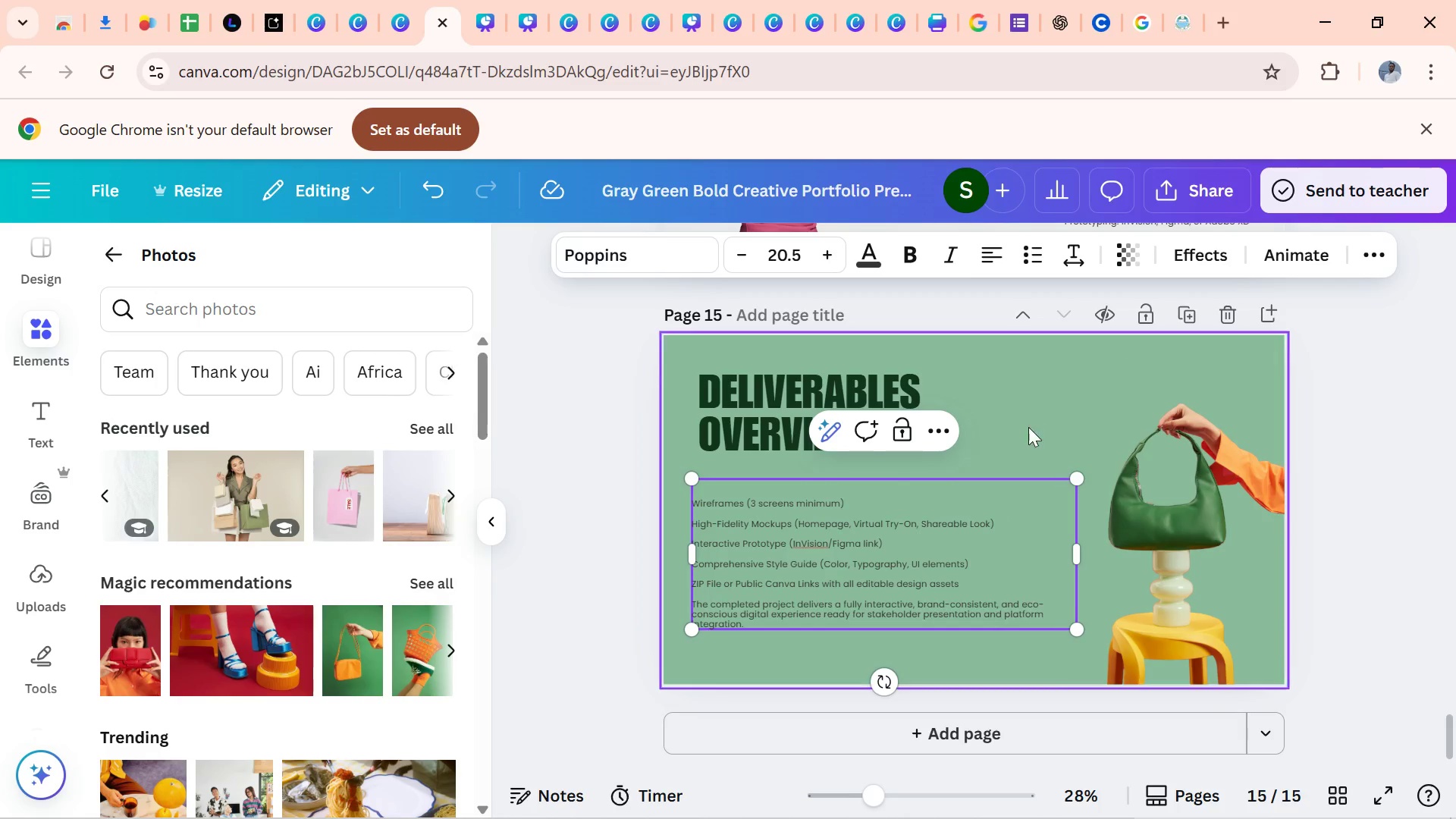 
left_click([1000, 447])
 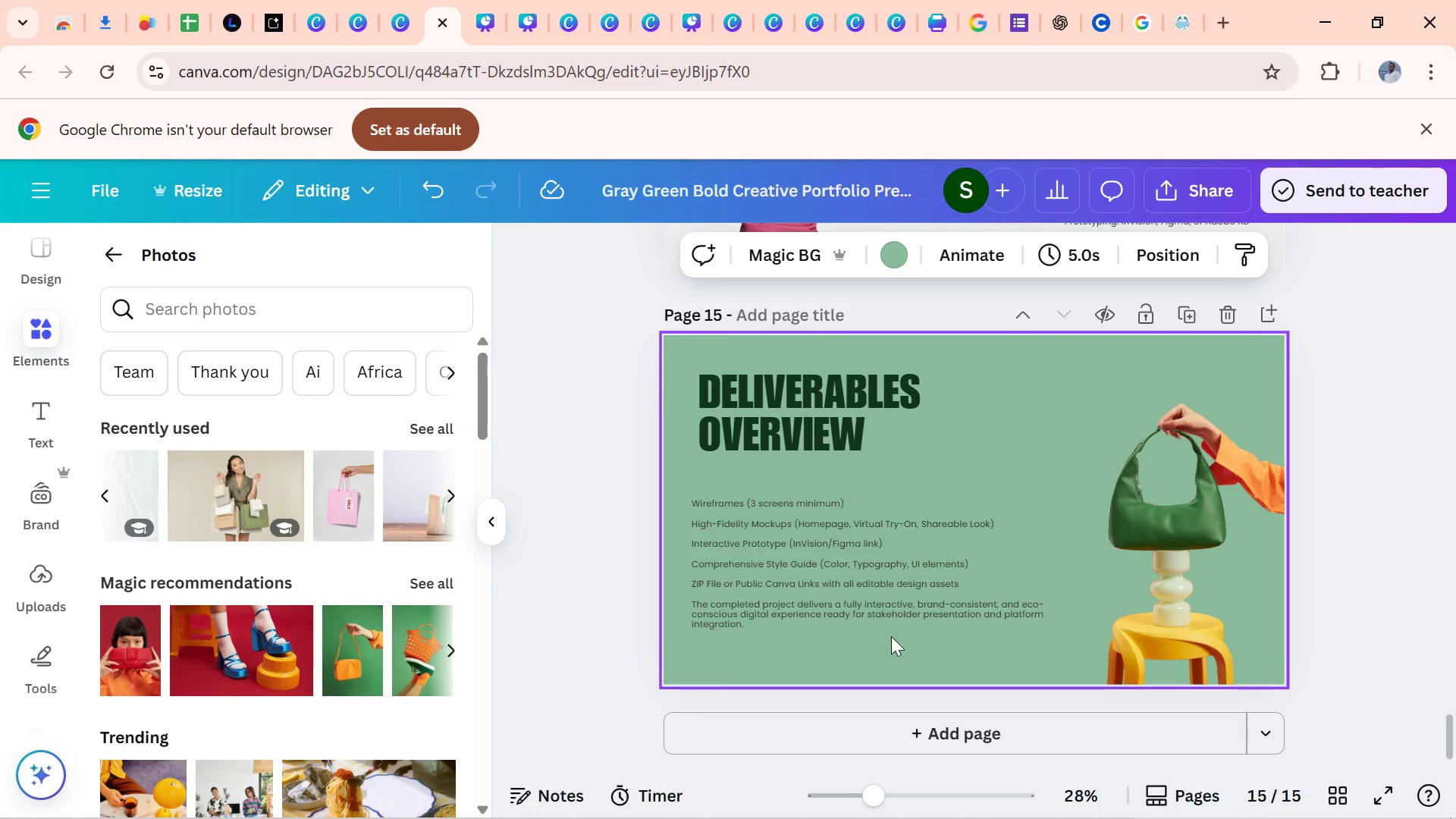 
double_click([891, 623])
 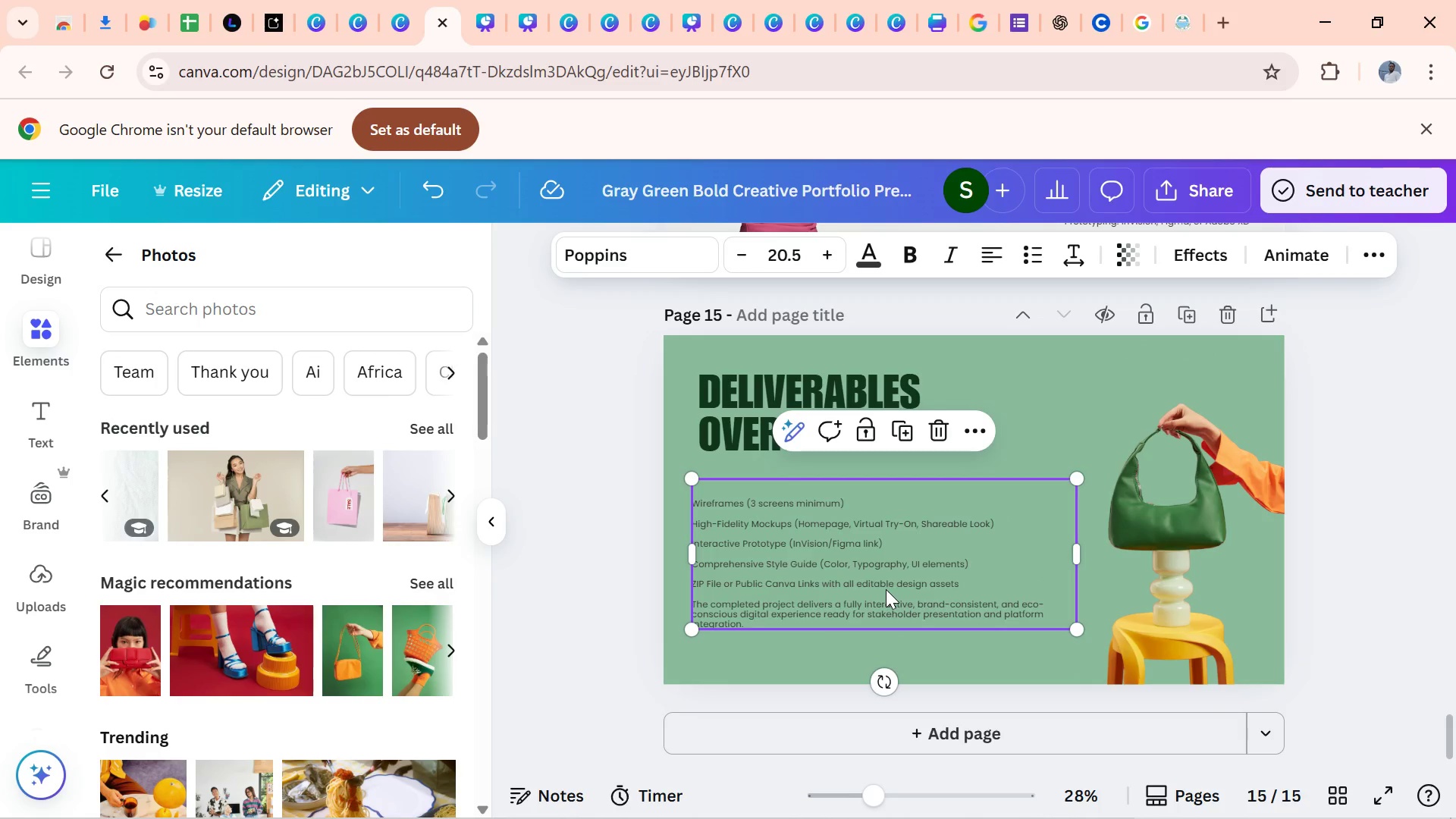 
left_click_drag(start_coordinate=[886, 589], to_coordinate=[890, 559])
 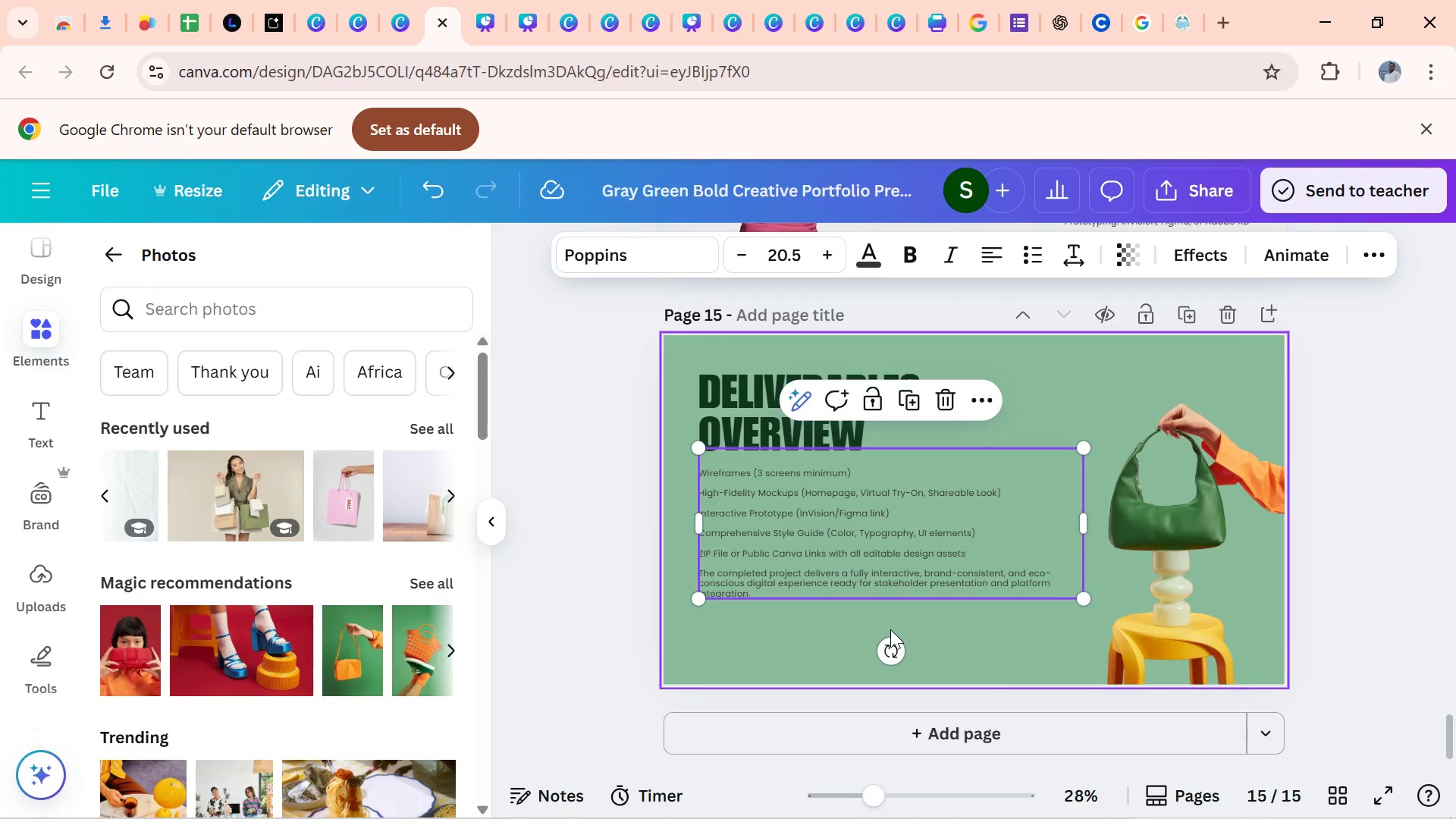 
left_click_drag(start_coordinate=[890, 629], to_coordinate=[884, 630])
 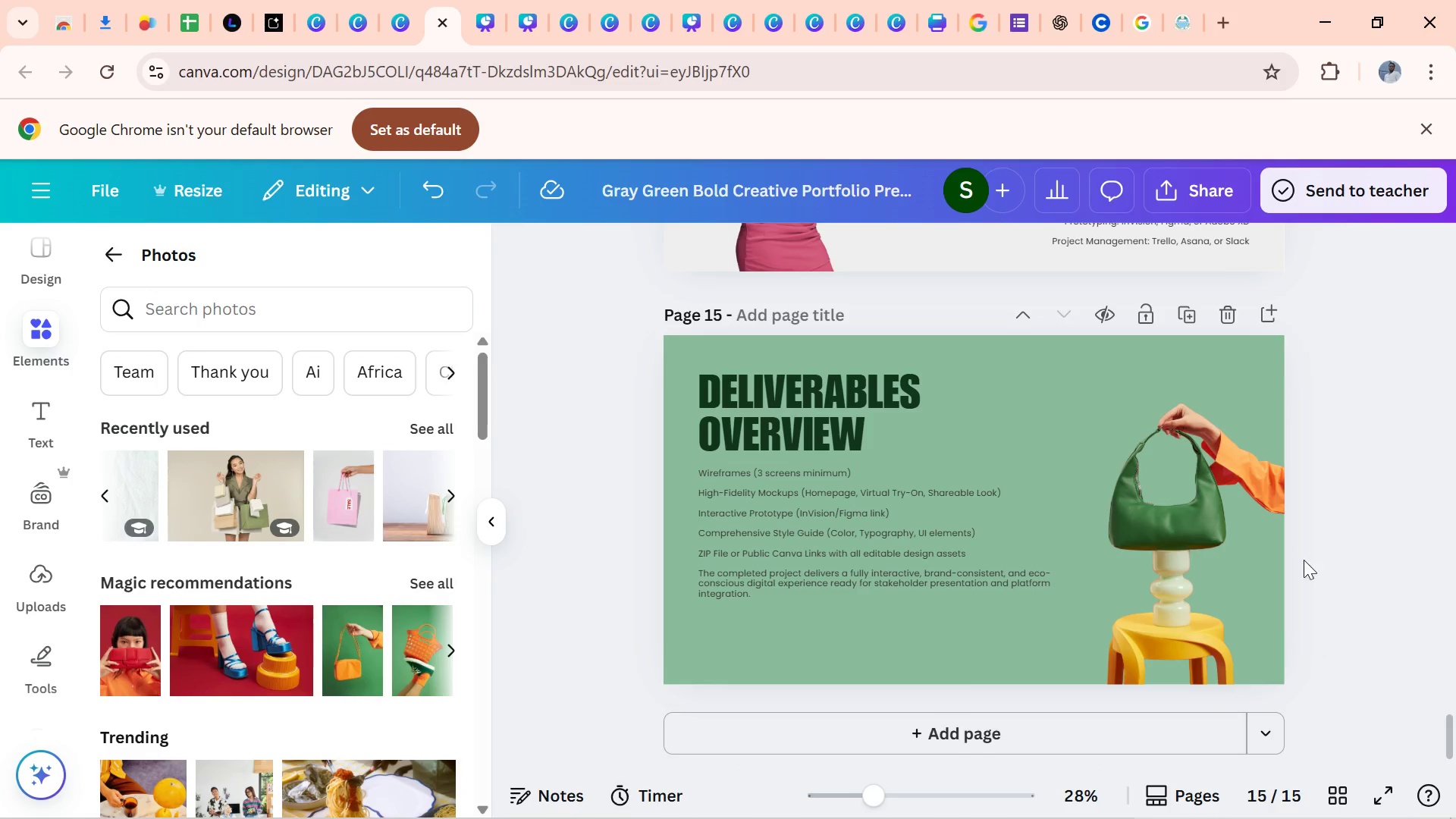 
wait(64.51)
 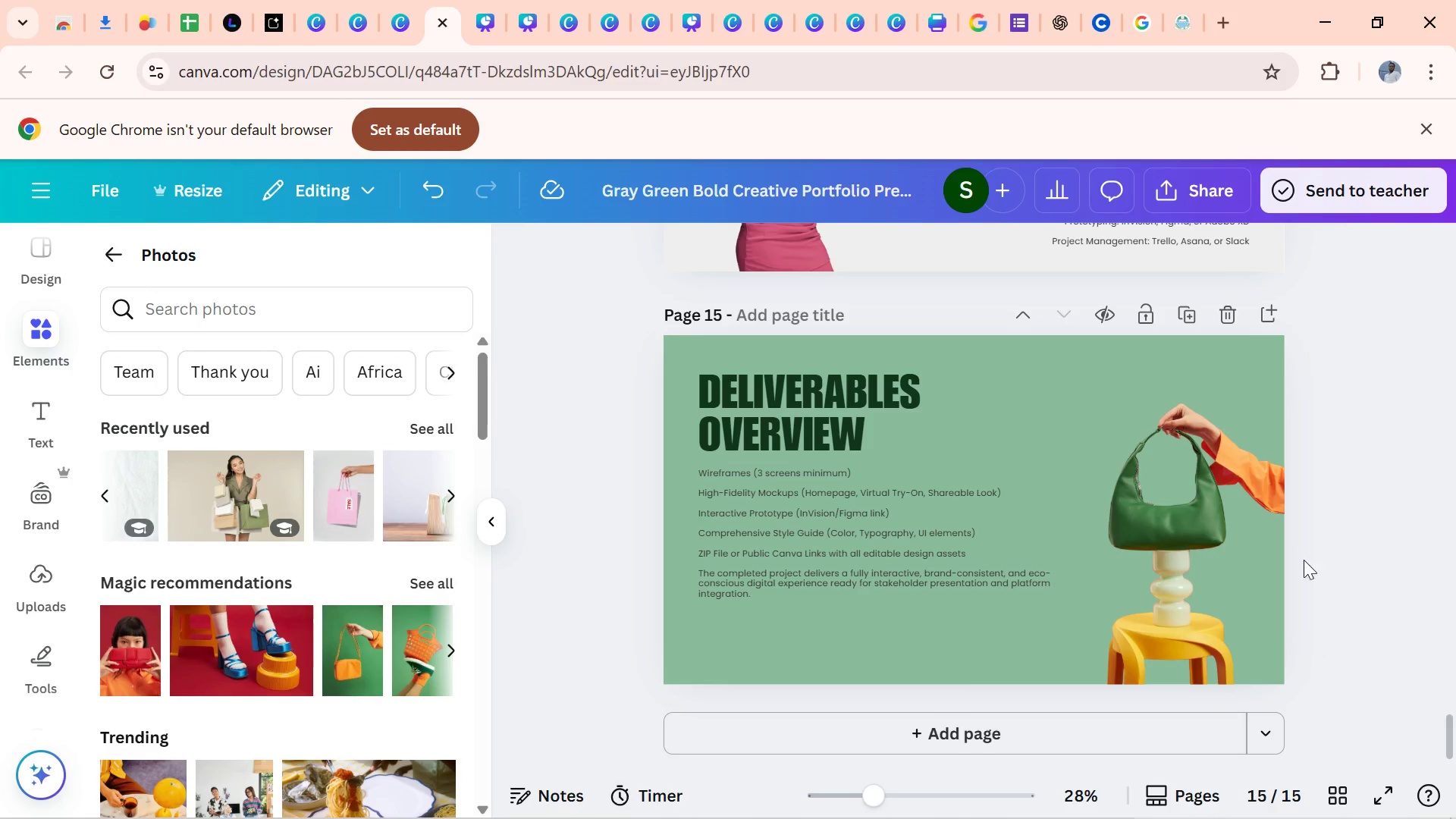 
mouse_move([893, 822])
 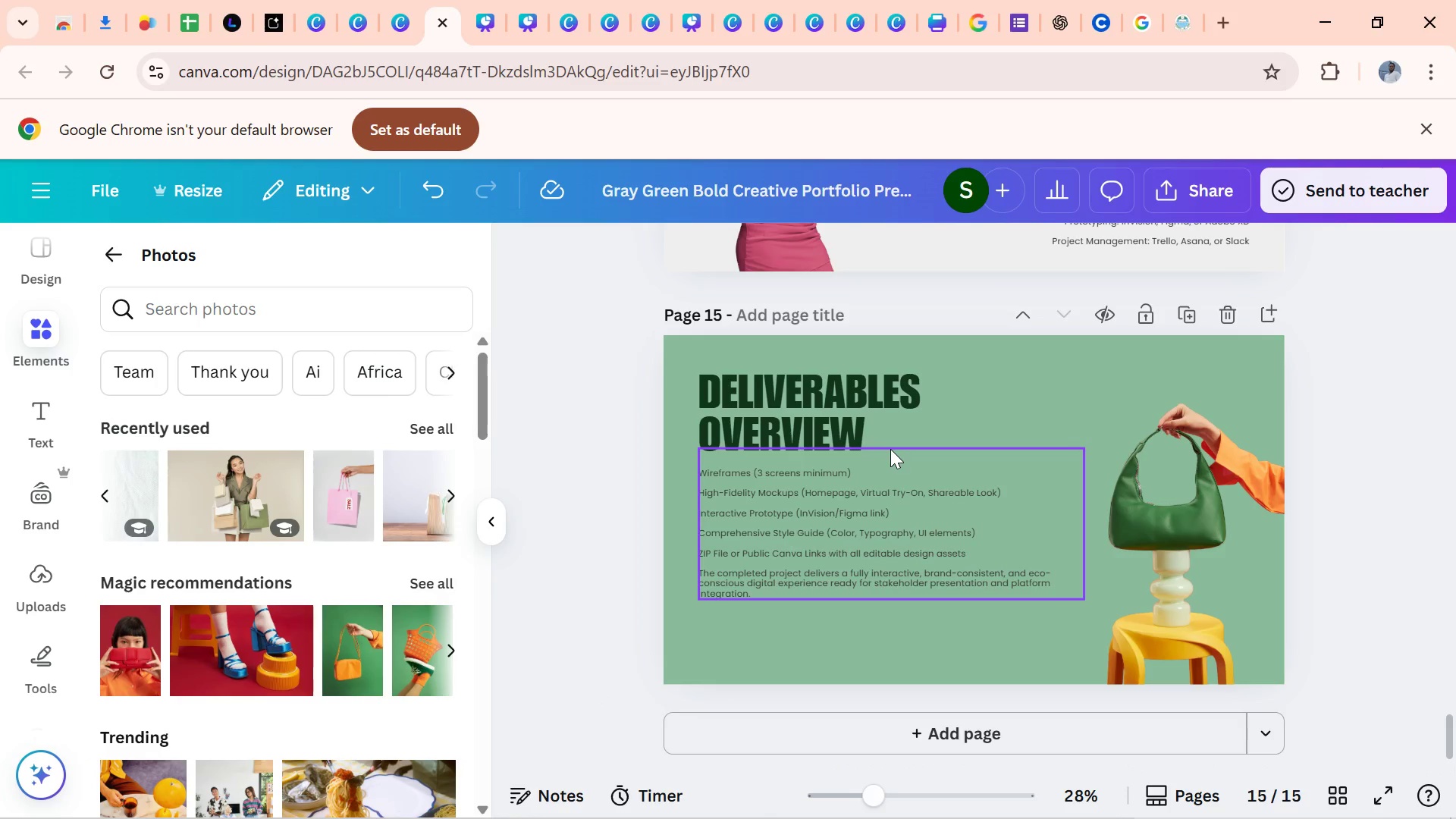 
wait(10.57)
 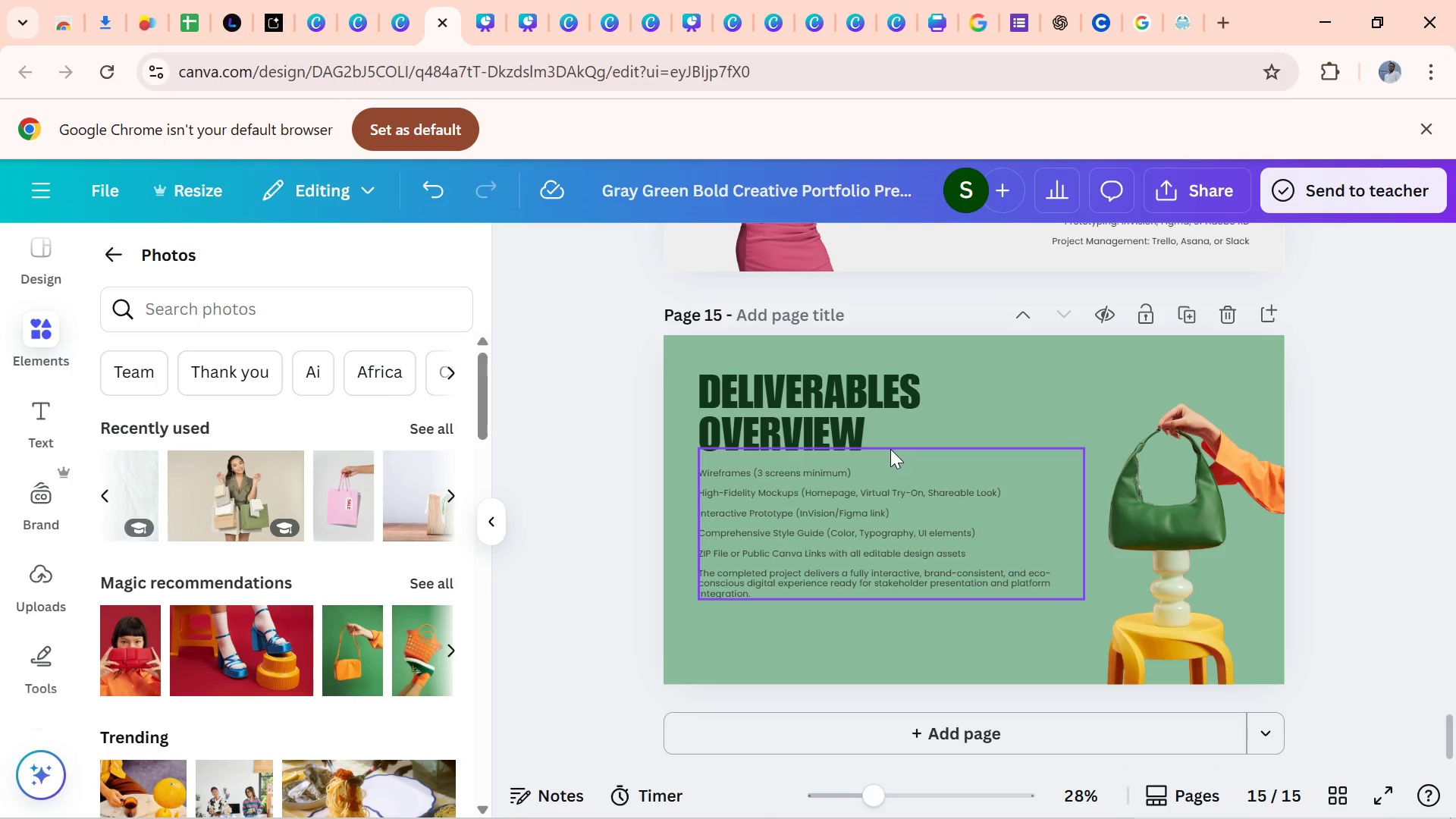 
left_click([1031, 378])
 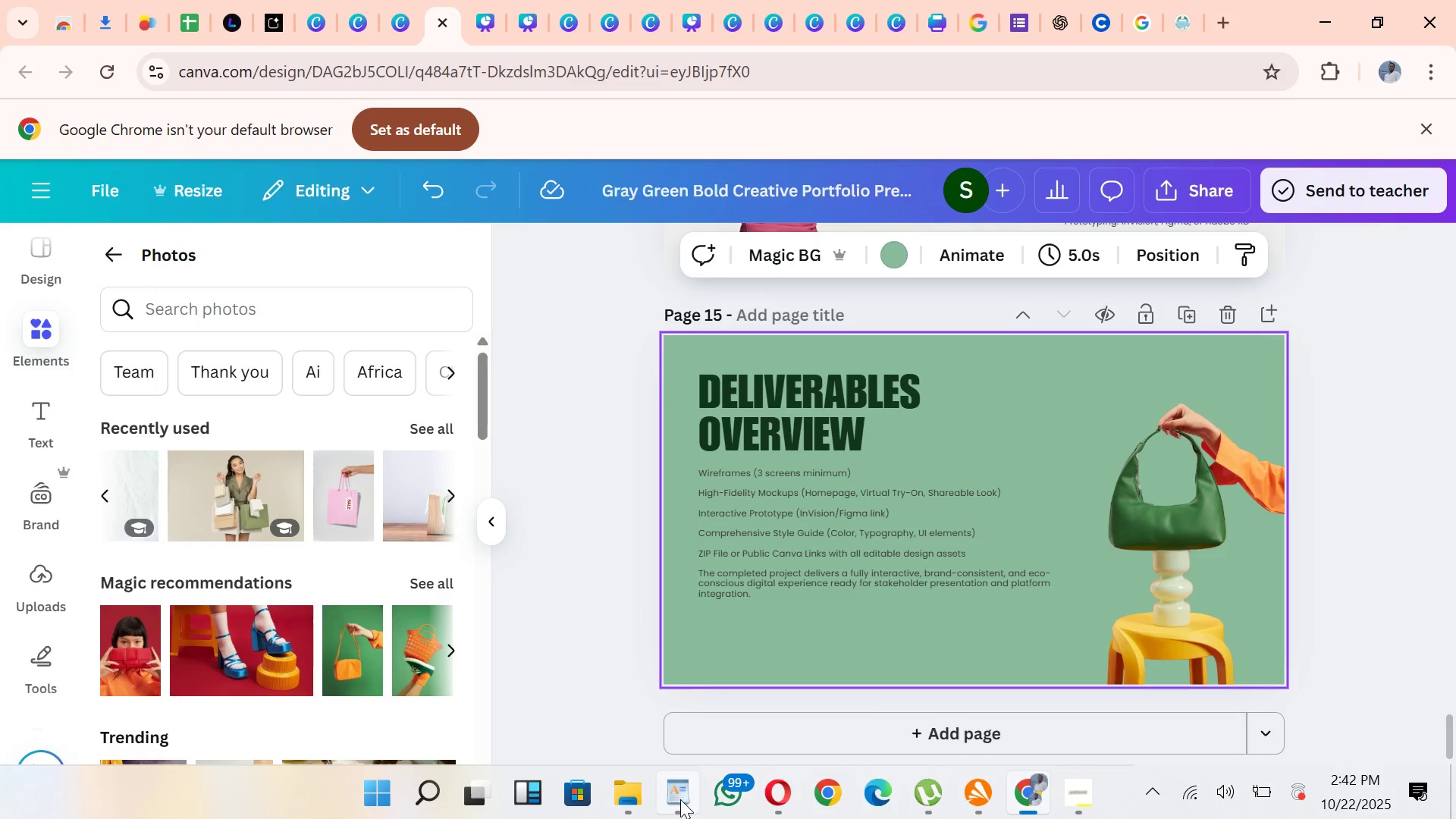 
wait(6.25)
 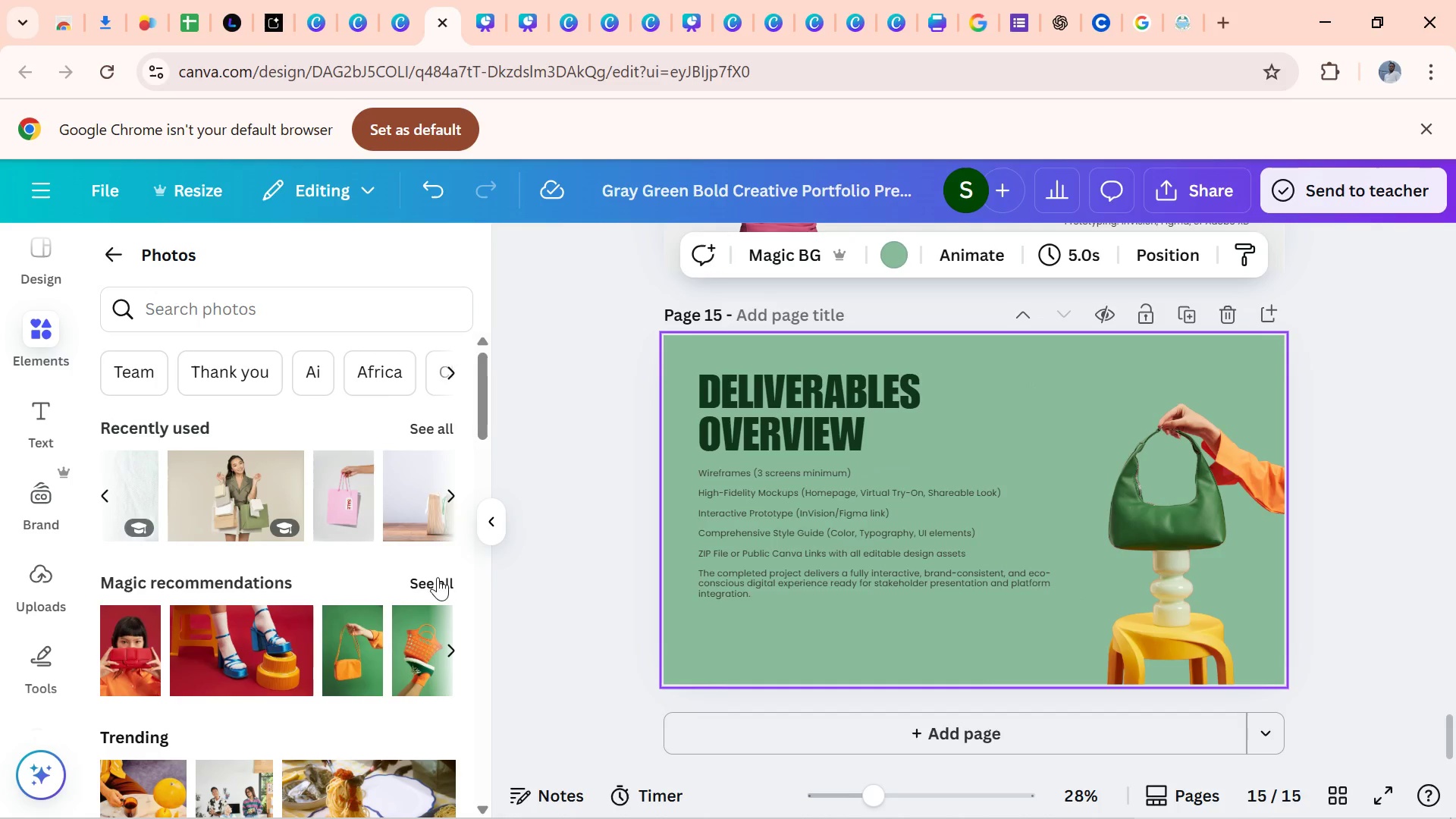 
scroll: coordinate [888, 501], scroll_direction: up, amount: 41.0
 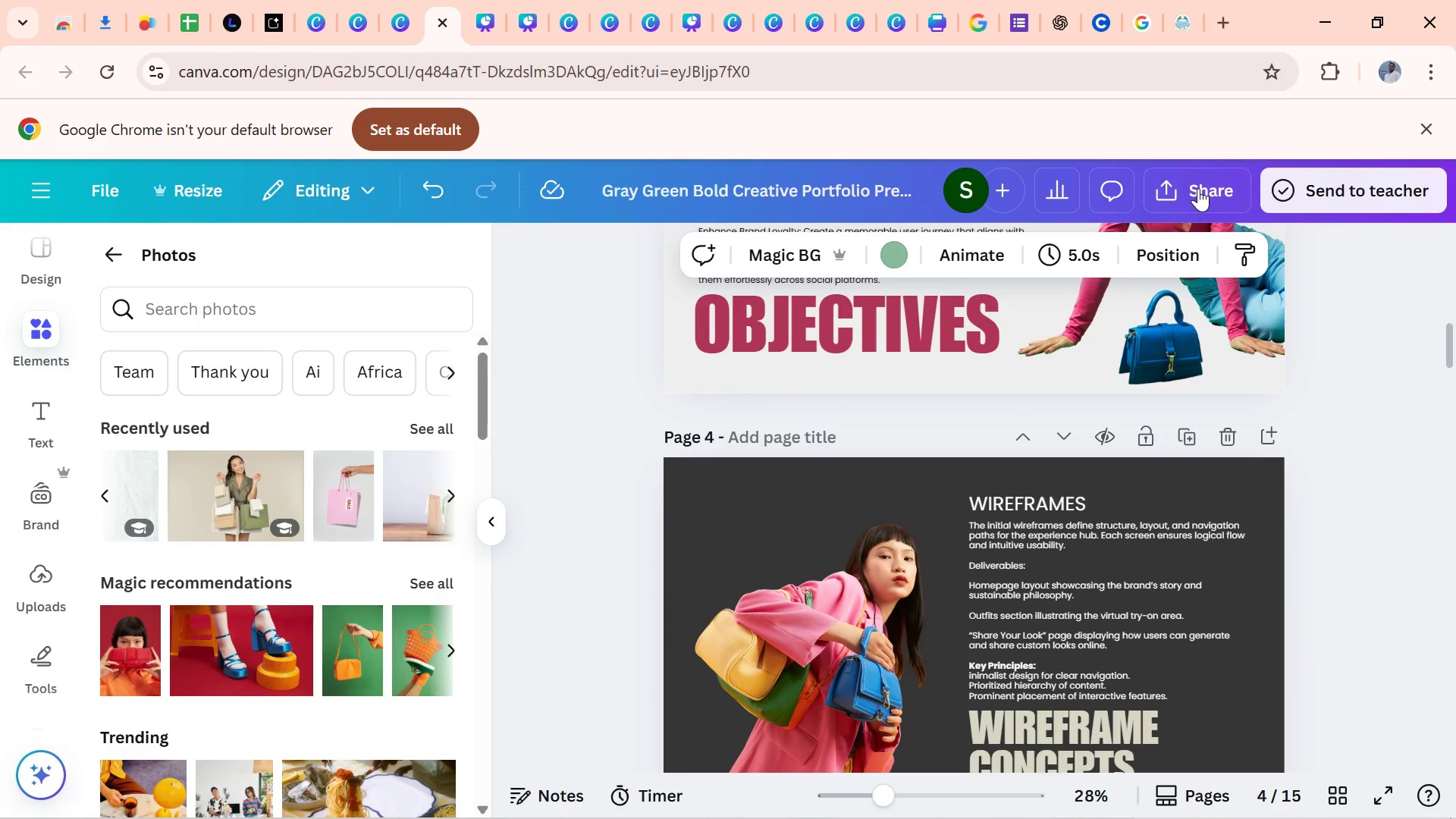 
left_click([1198, 188])
 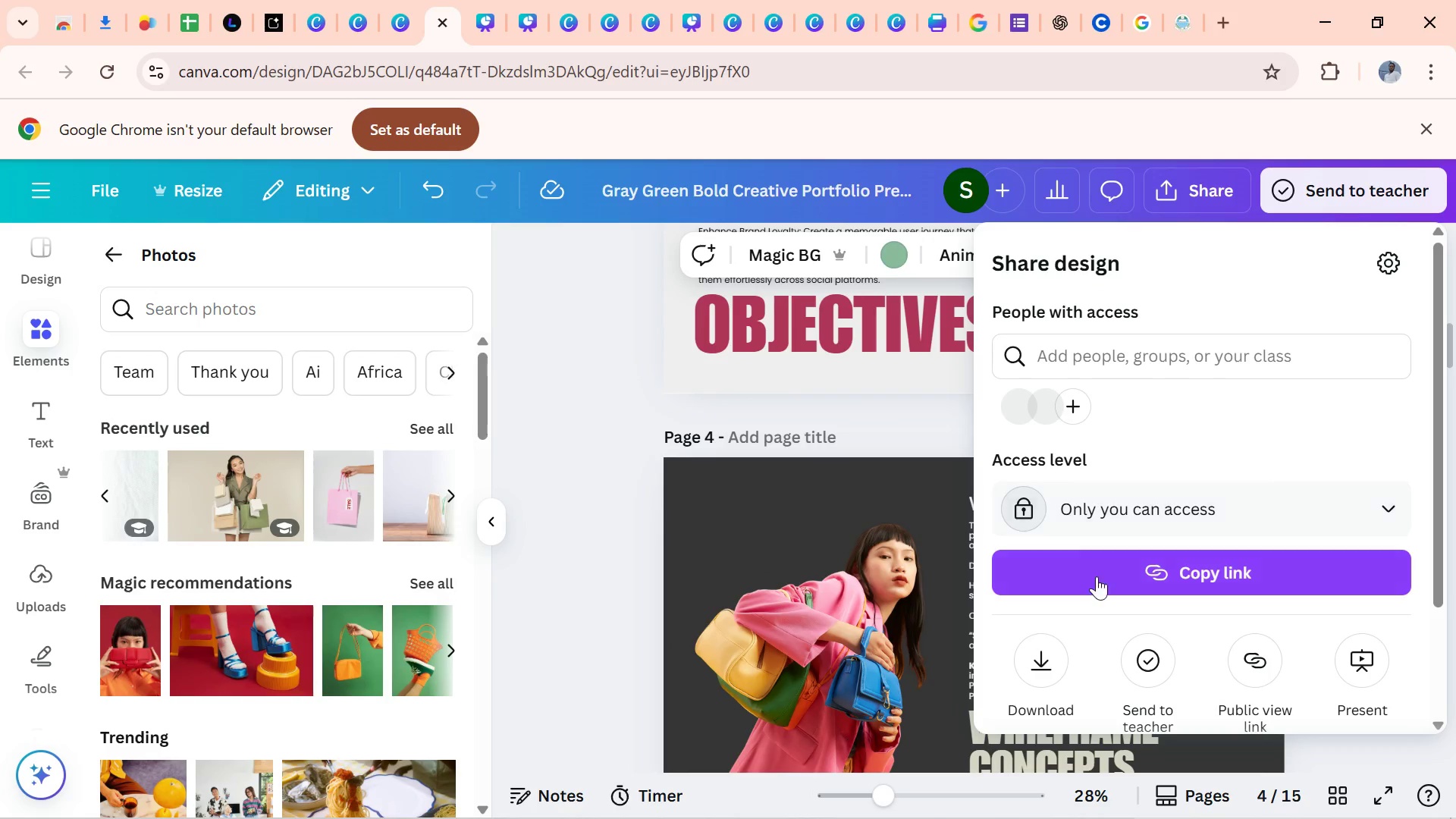 
left_click([1106, 589])
 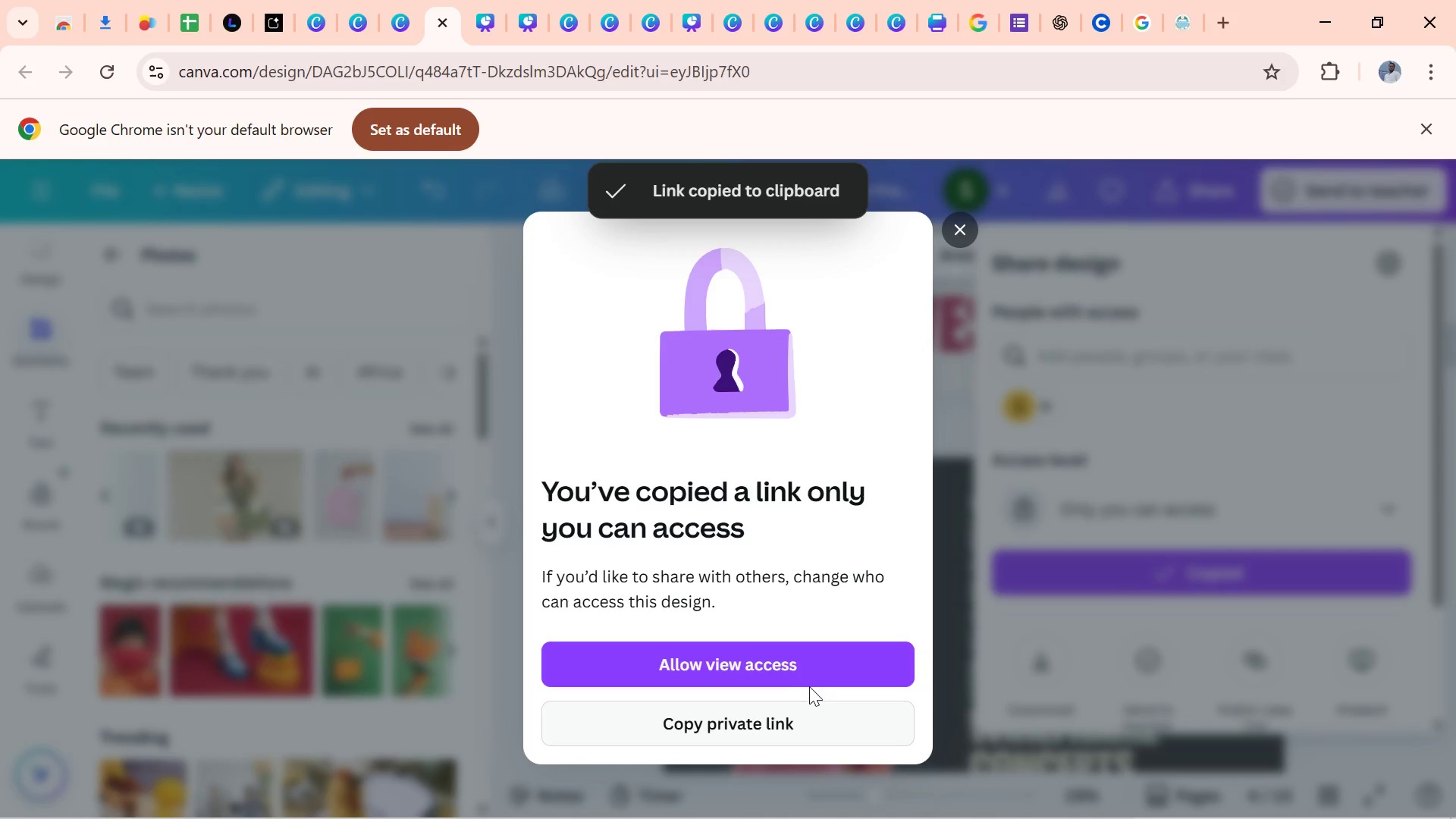 
left_click([809, 679])
 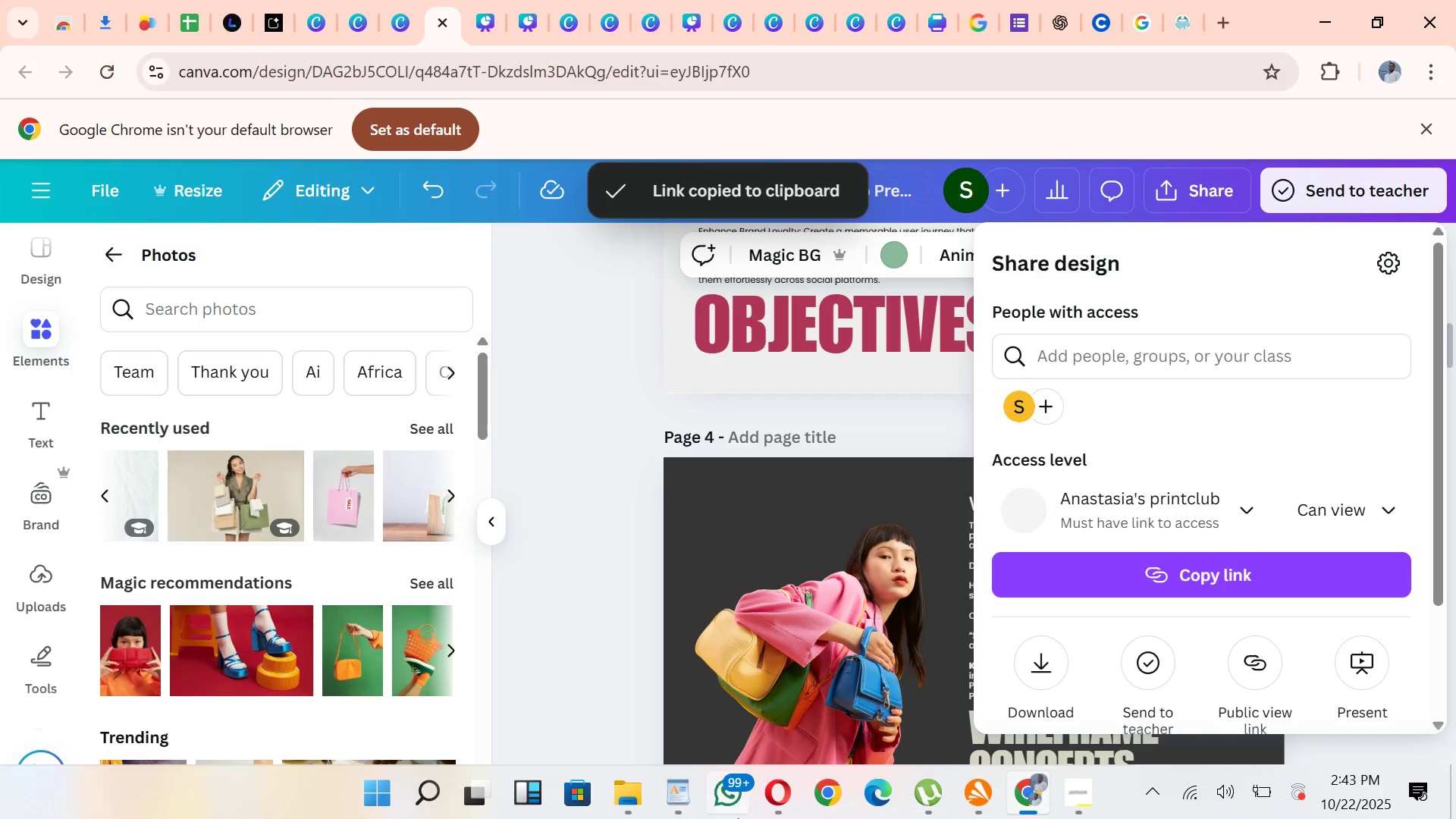 
mouse_move([817, 795])